 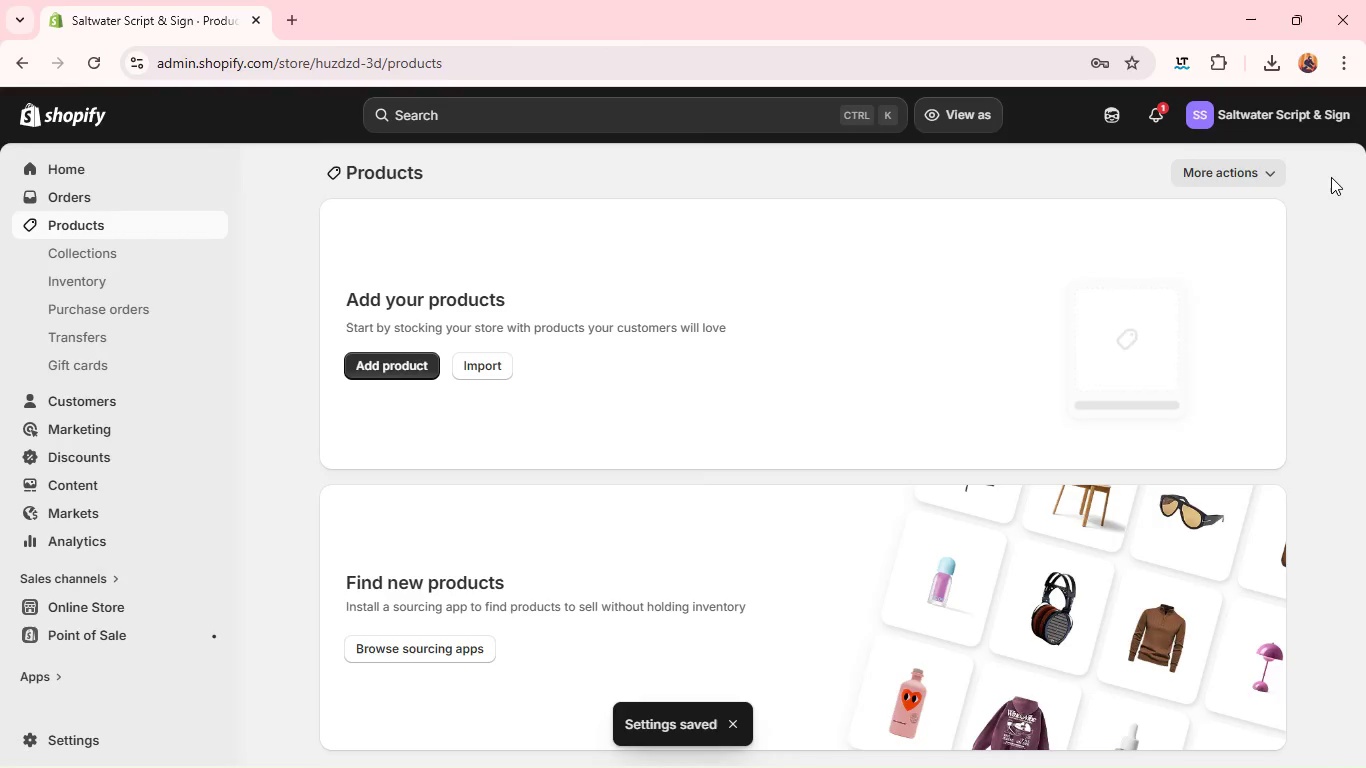 
left_click([409, 367])
 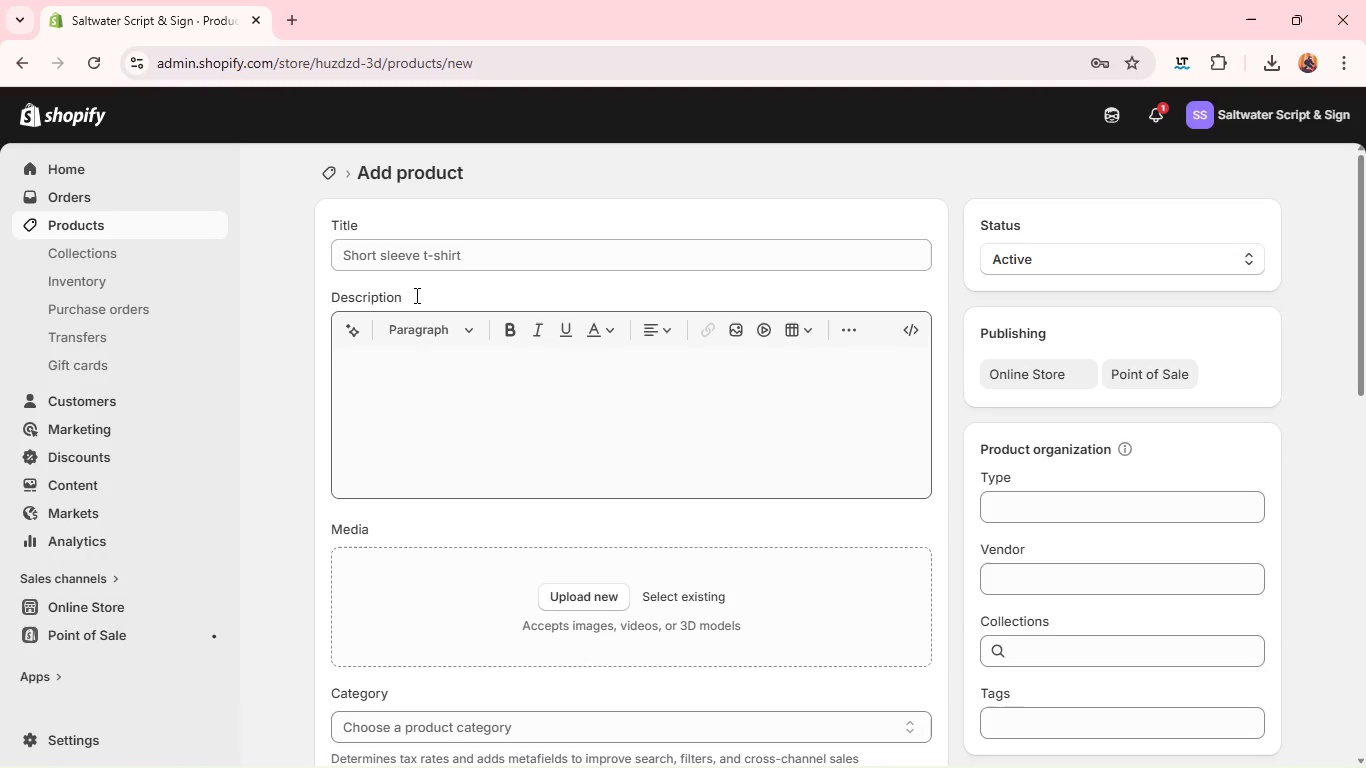 
wait(6.61)
 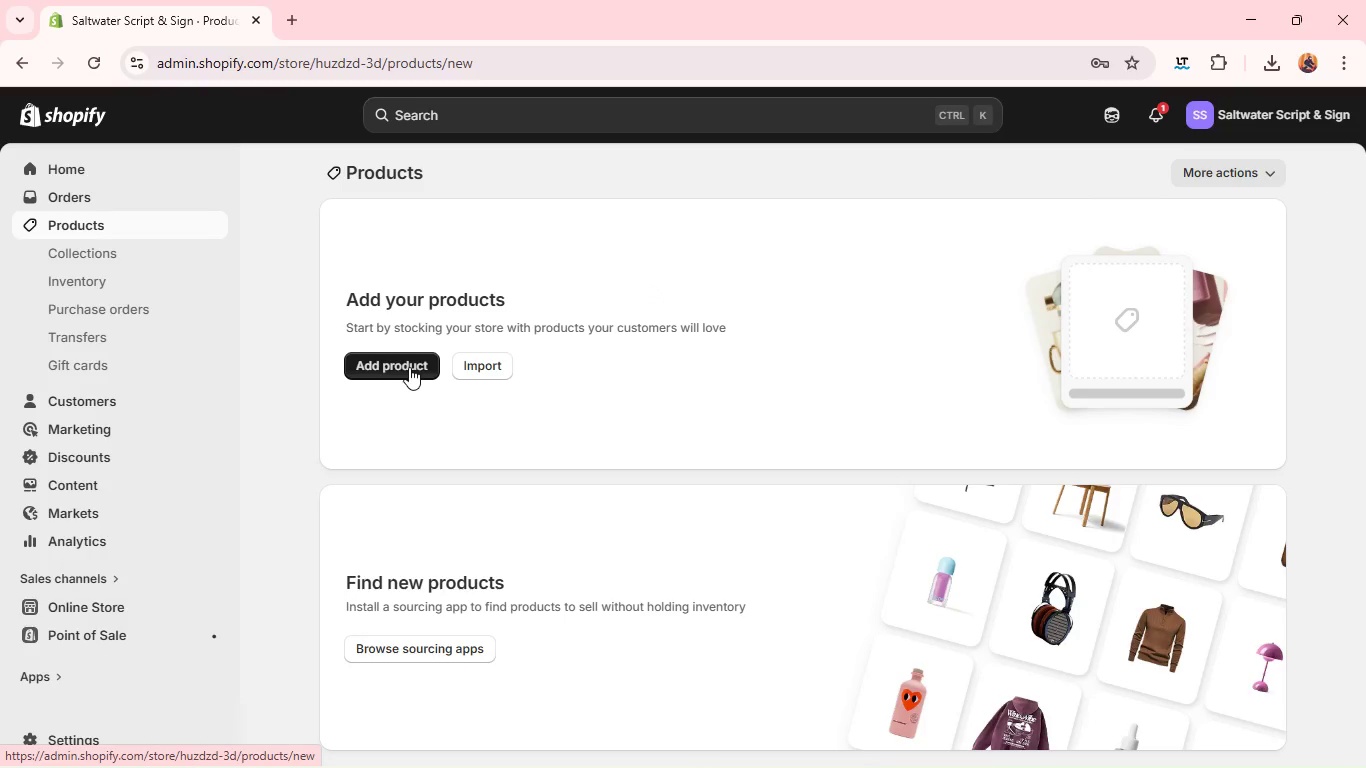 
left_click([417, 250])
 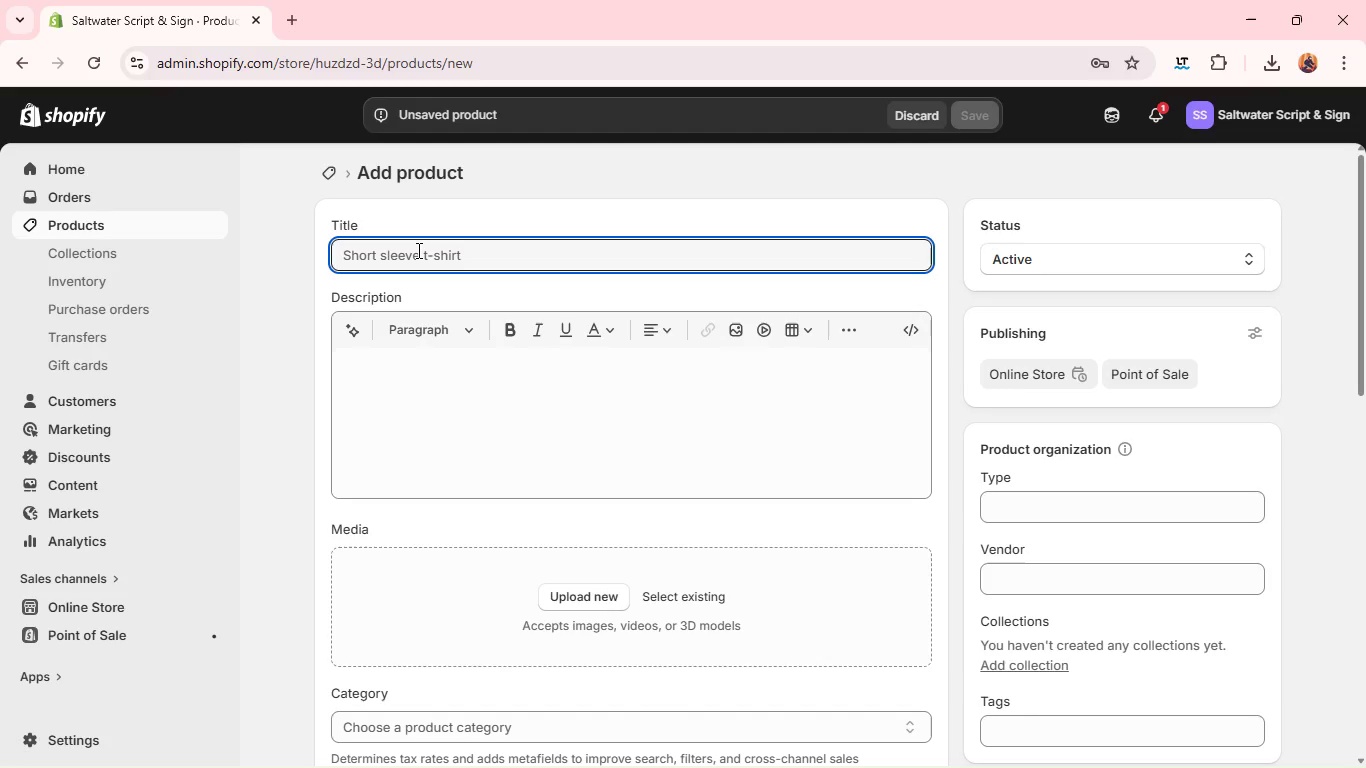 
type(Custom )
 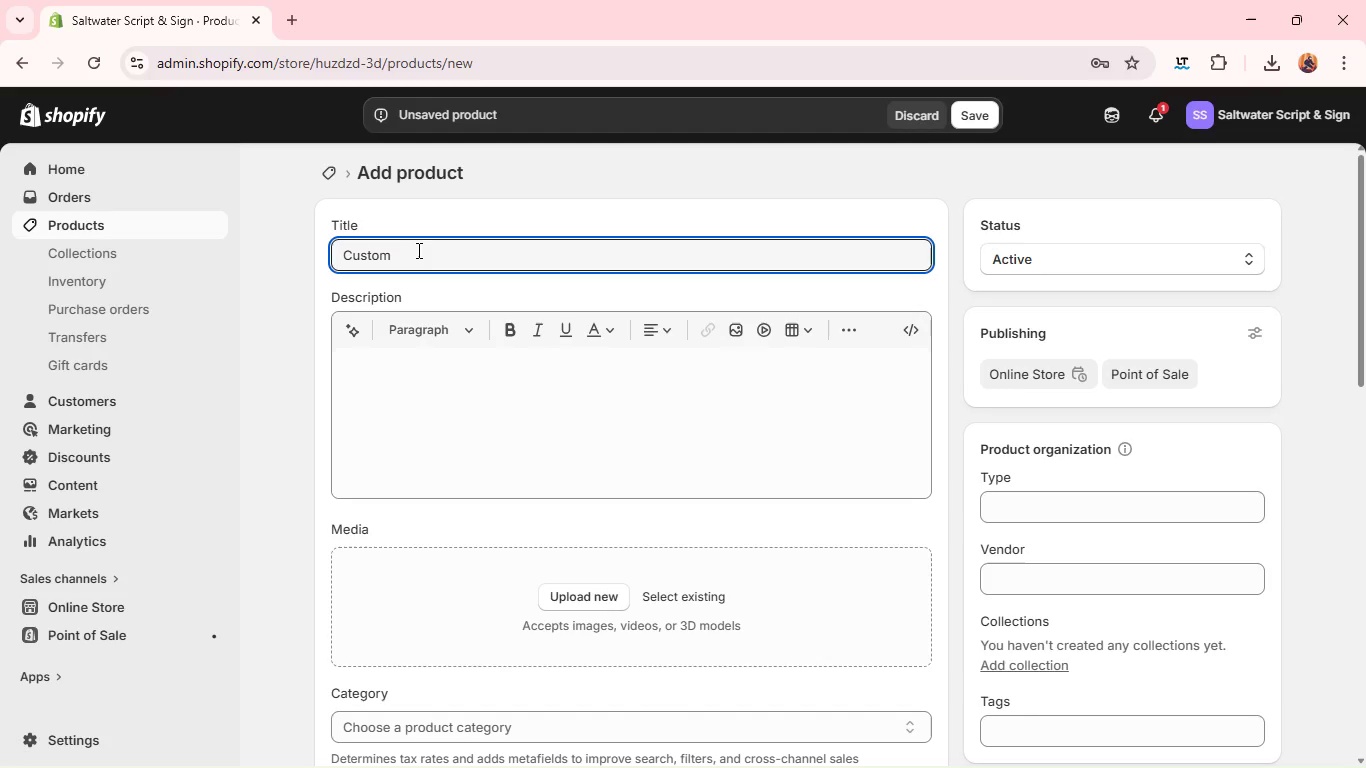 
type(Transom Name )
 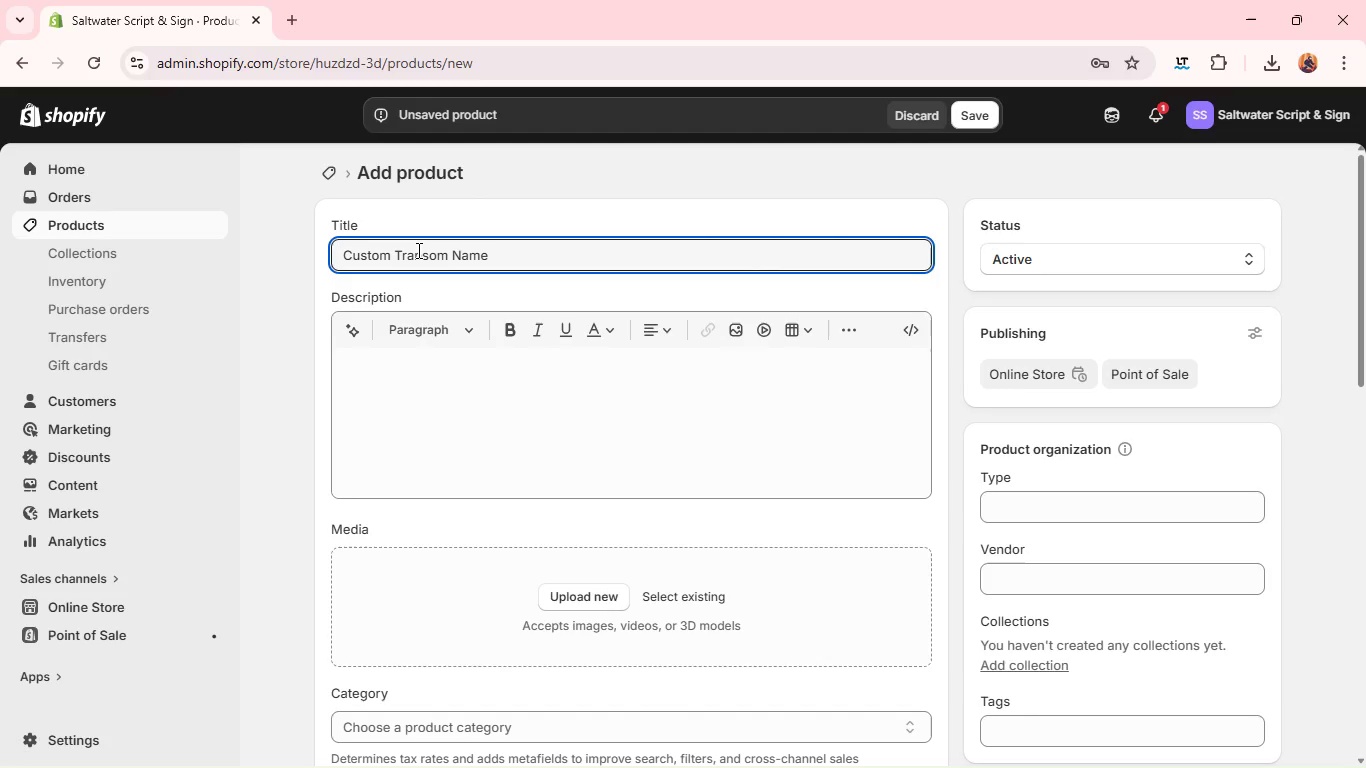 
key(Control+A)
 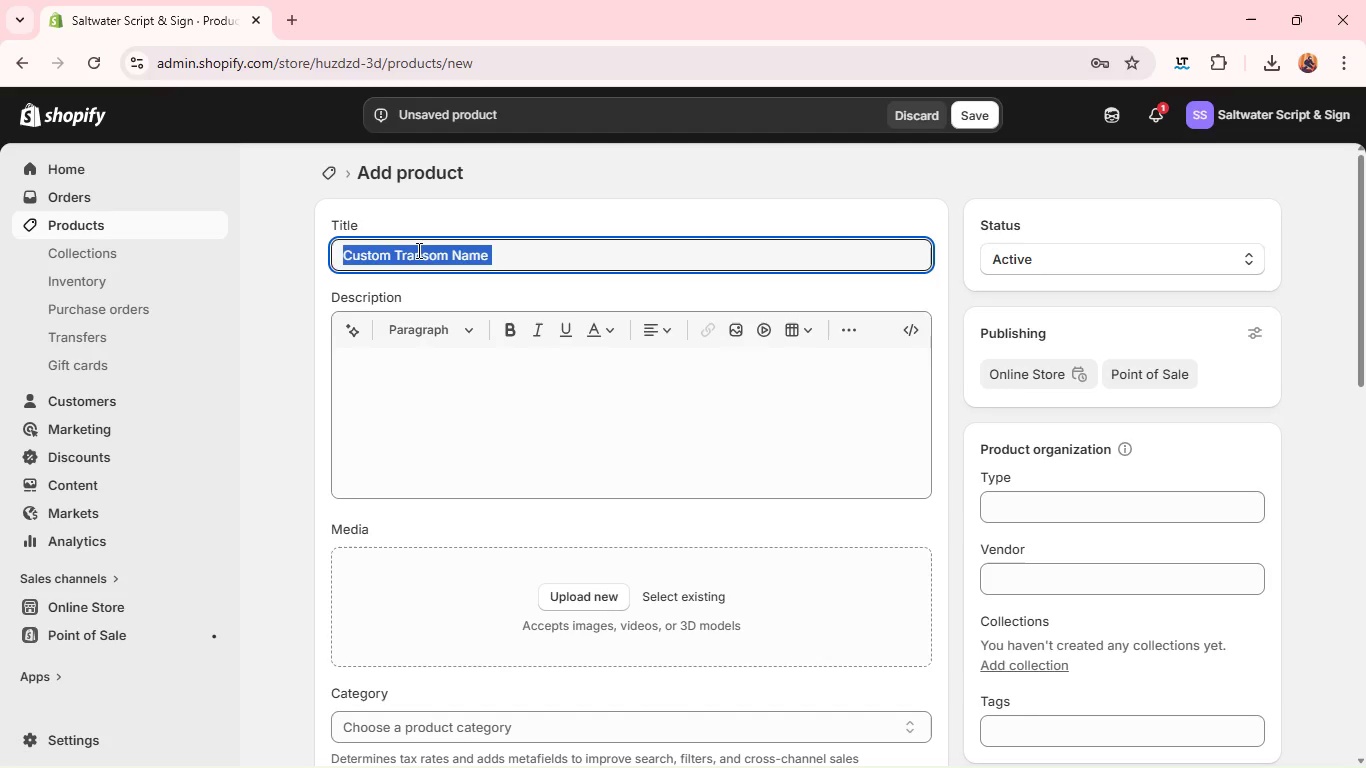 
key(Control+C)
 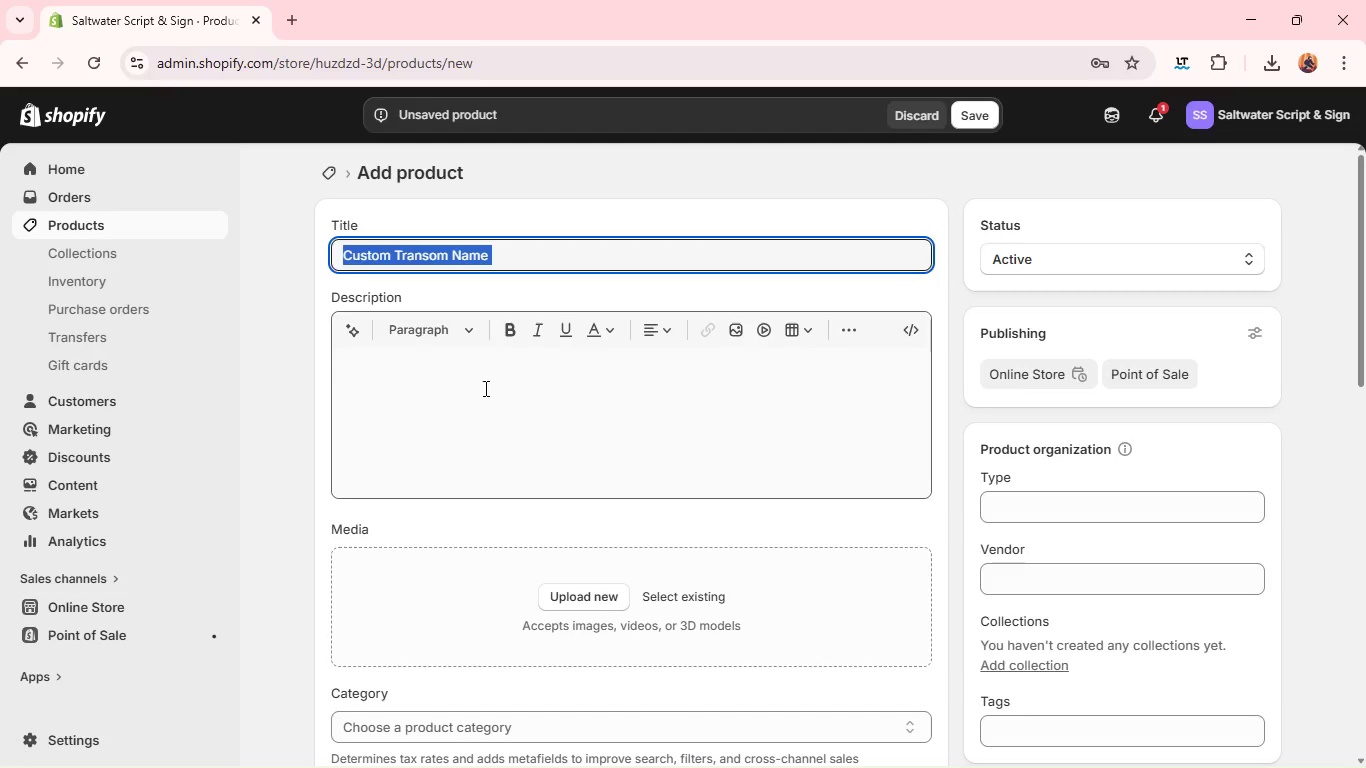 
wait(5.09)
 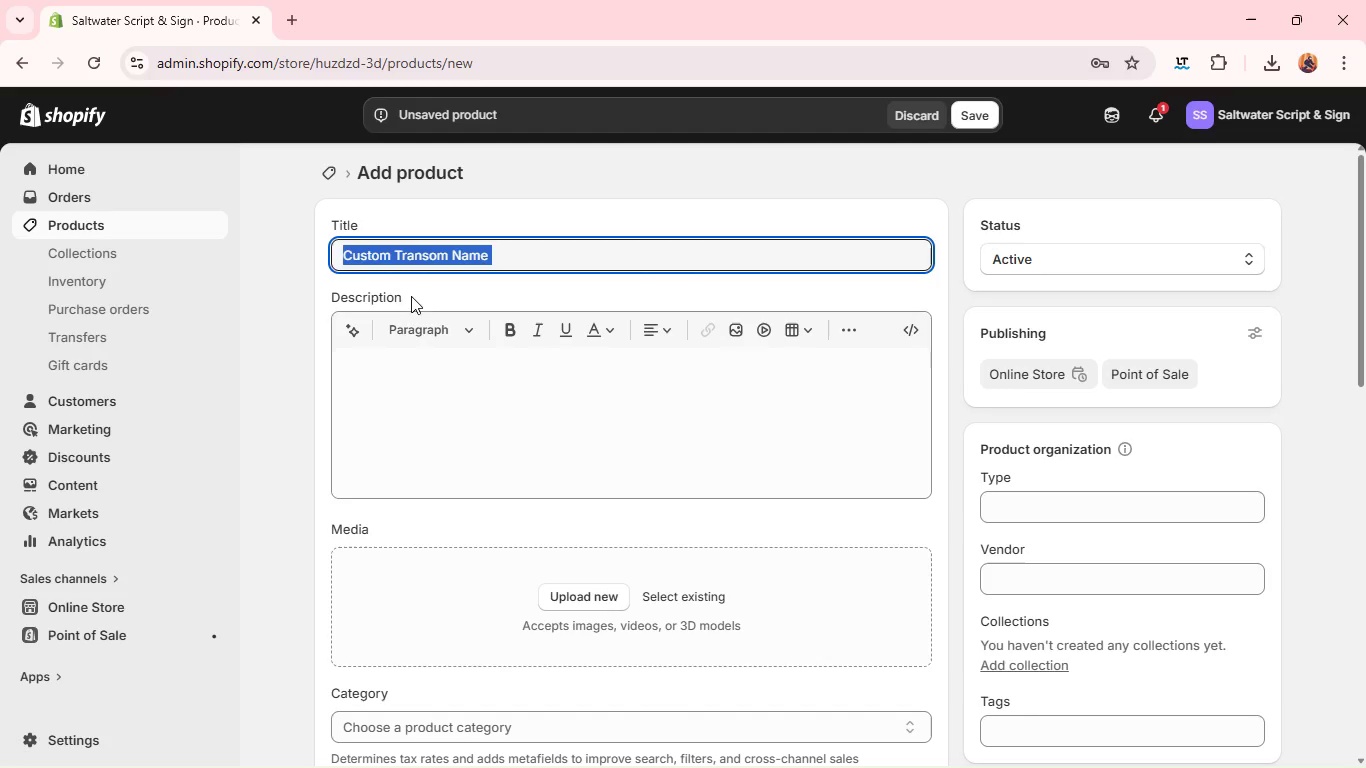 
left_click([500, 425])
 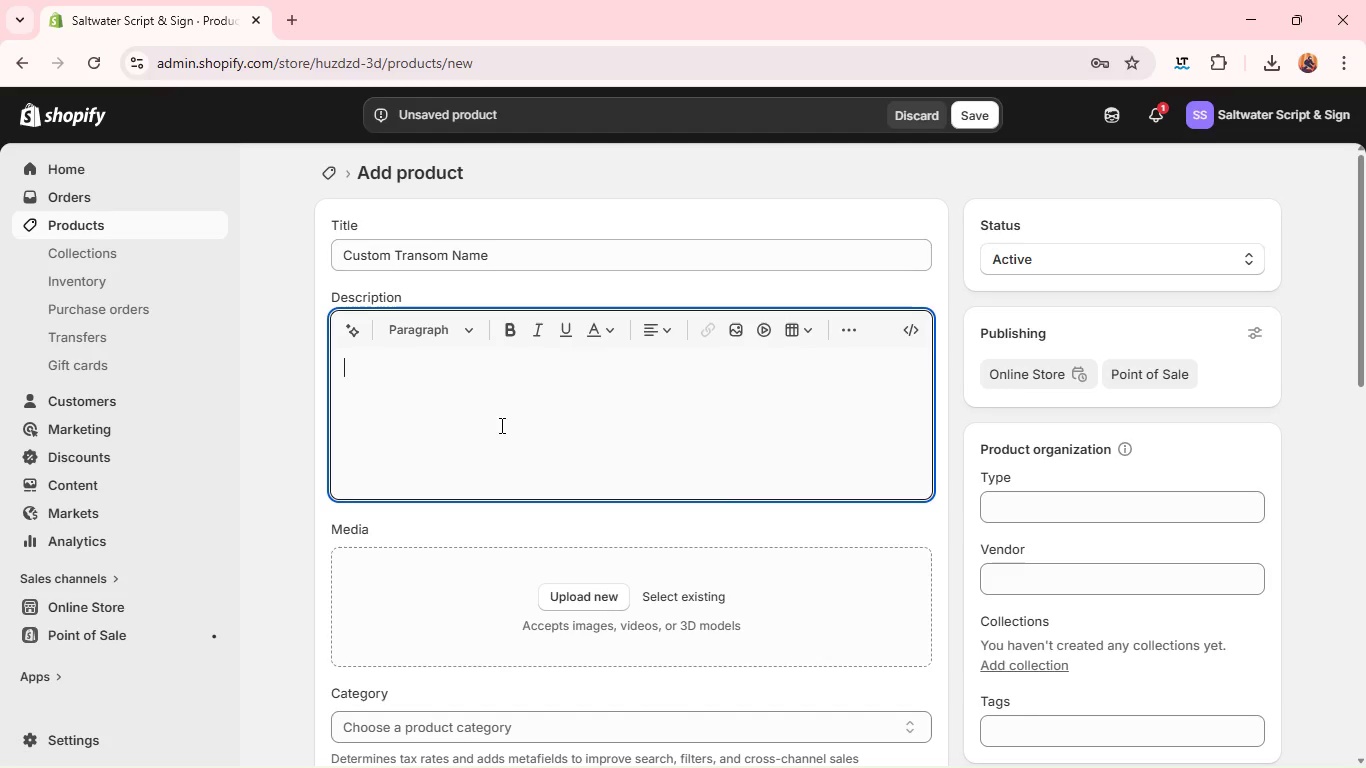 
key(Control+V)
 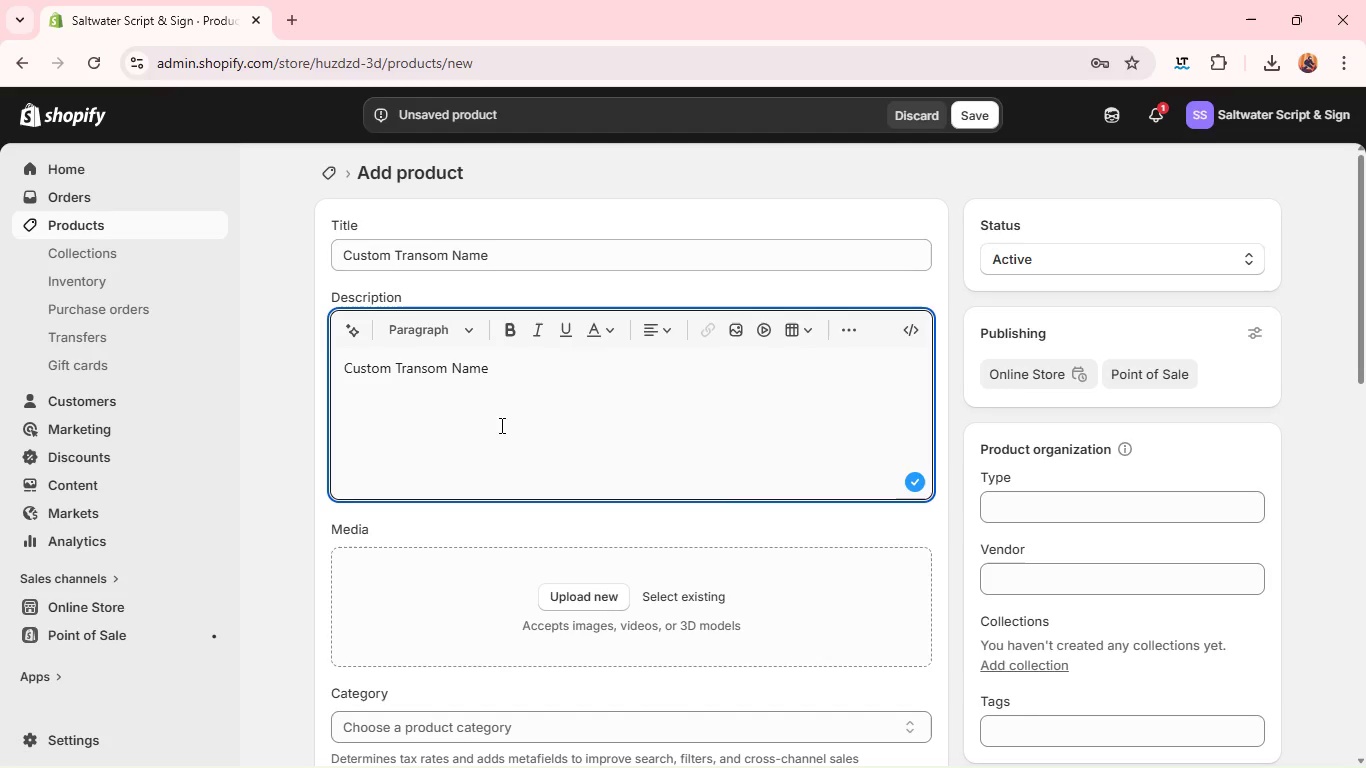 
wait(8.42)
 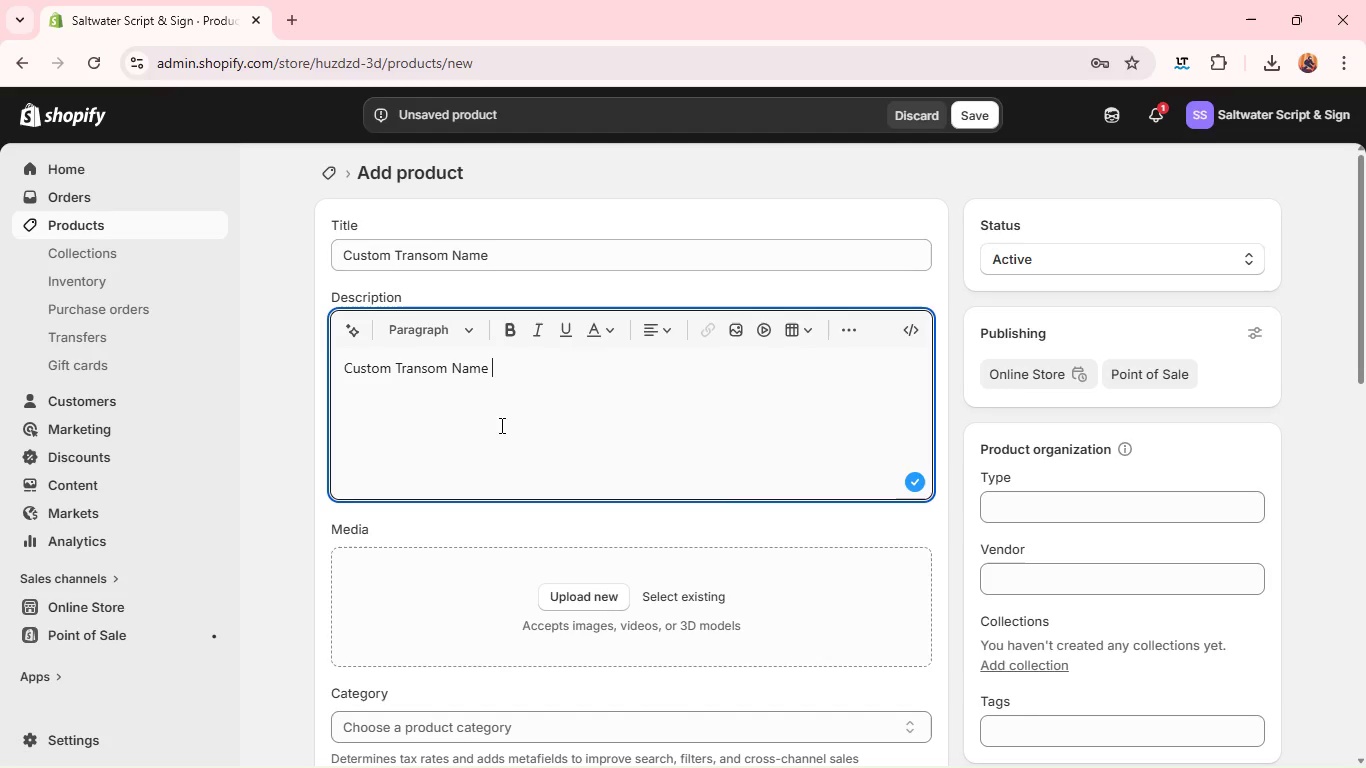 
key(Control+A)
 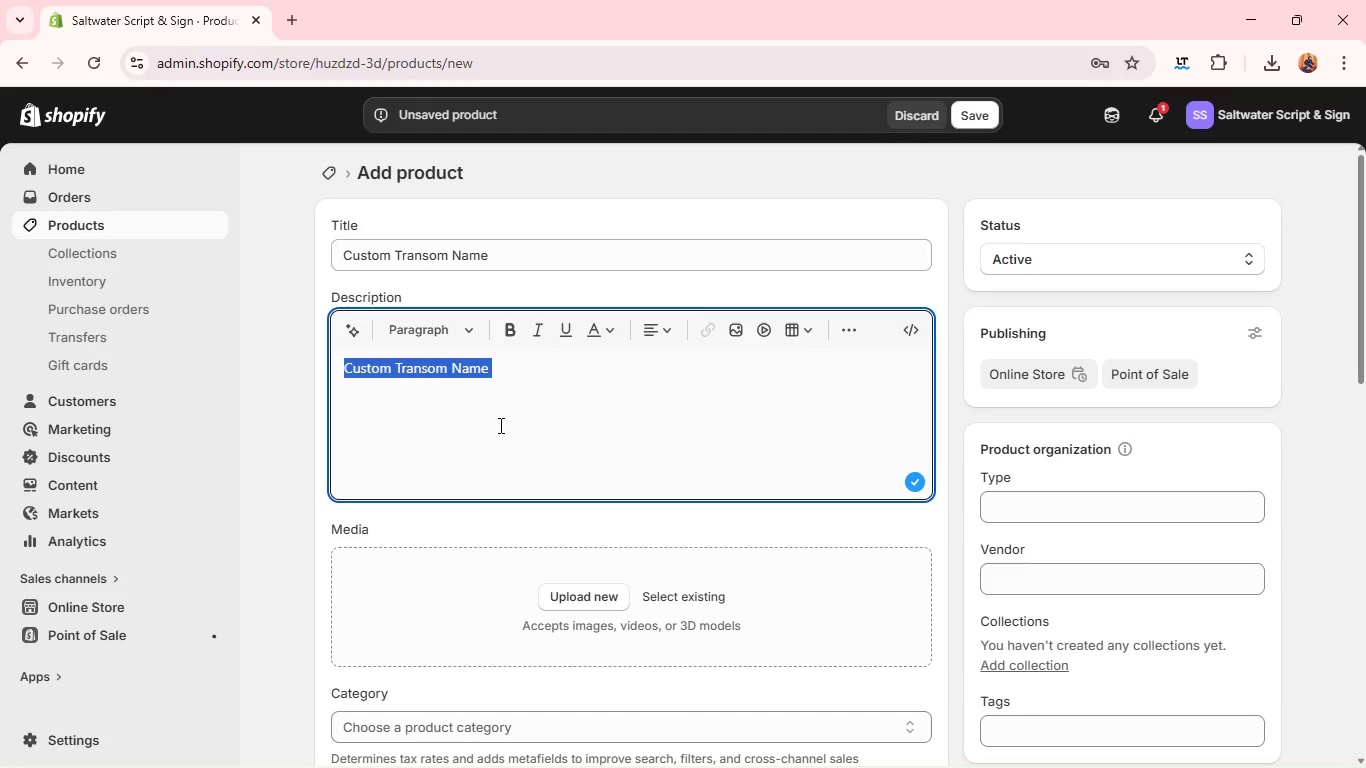 
type(Create a [)
key(Backspace)
type(power )
key(Backspace)
type(ful, )
 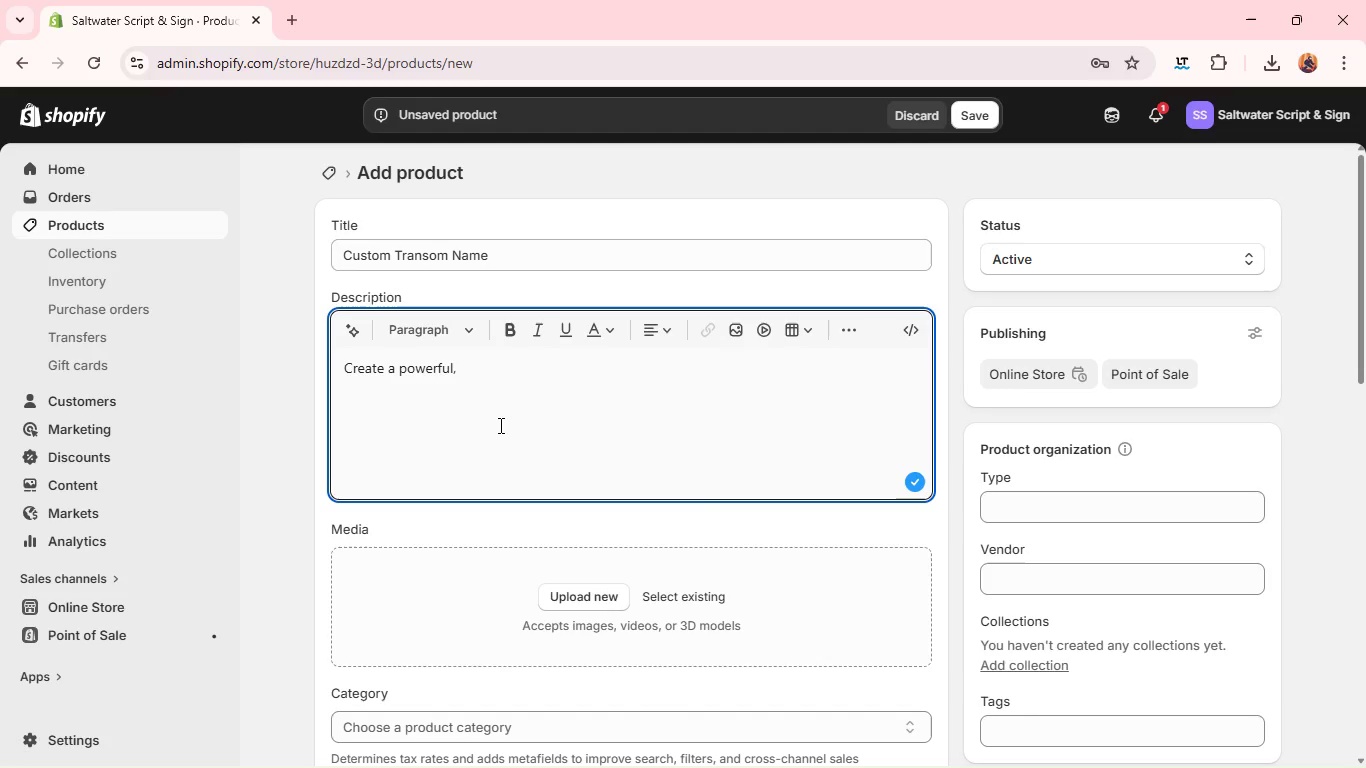 
wait(7.48)
 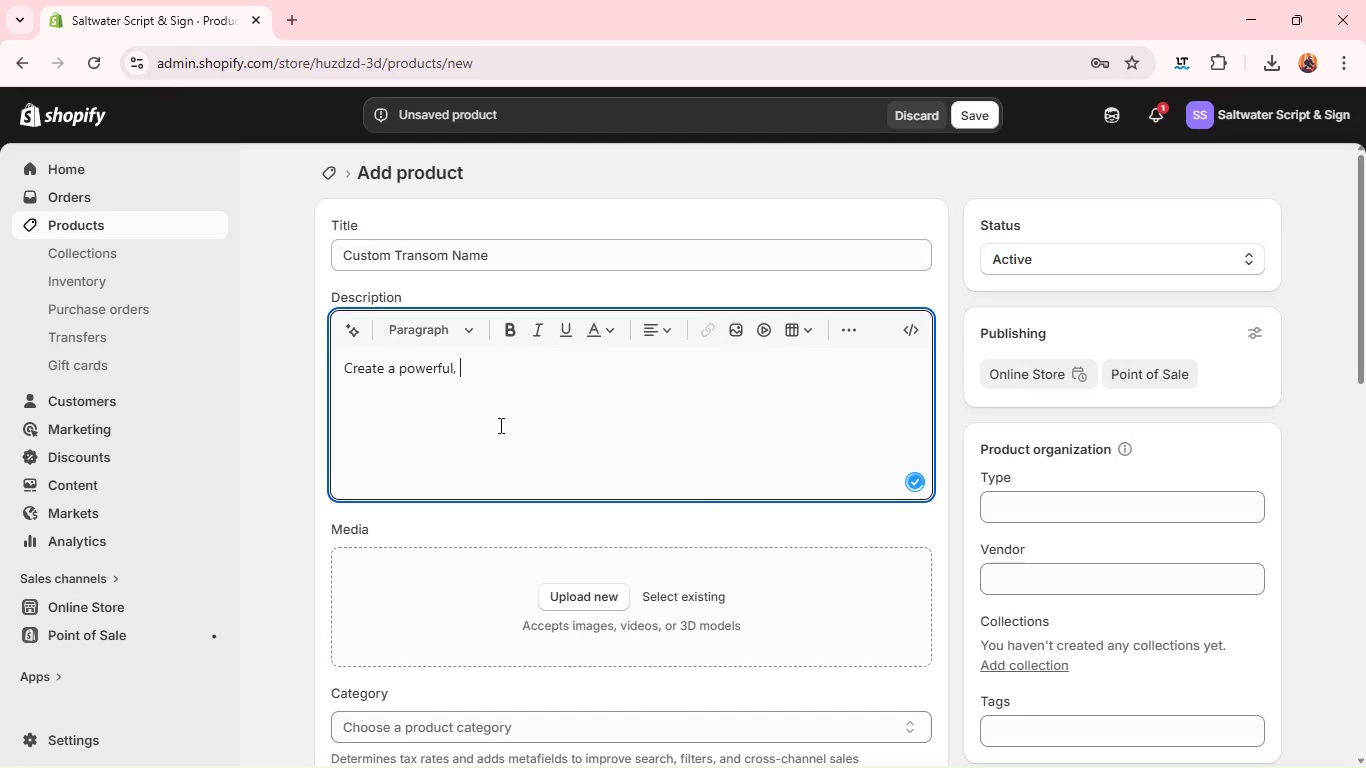 
type(professional u)
key(Backspace)
type(identity for your vessel with our )
 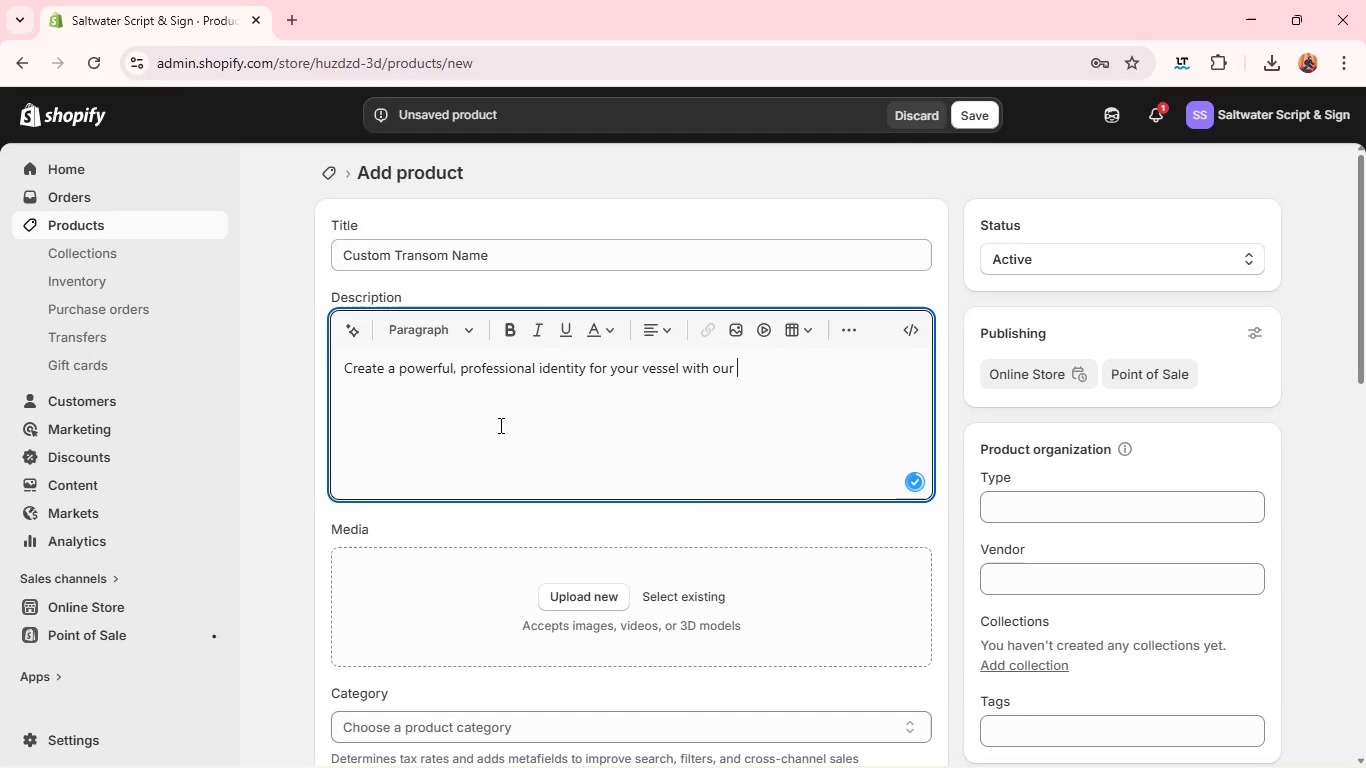 
key(Control+V)
 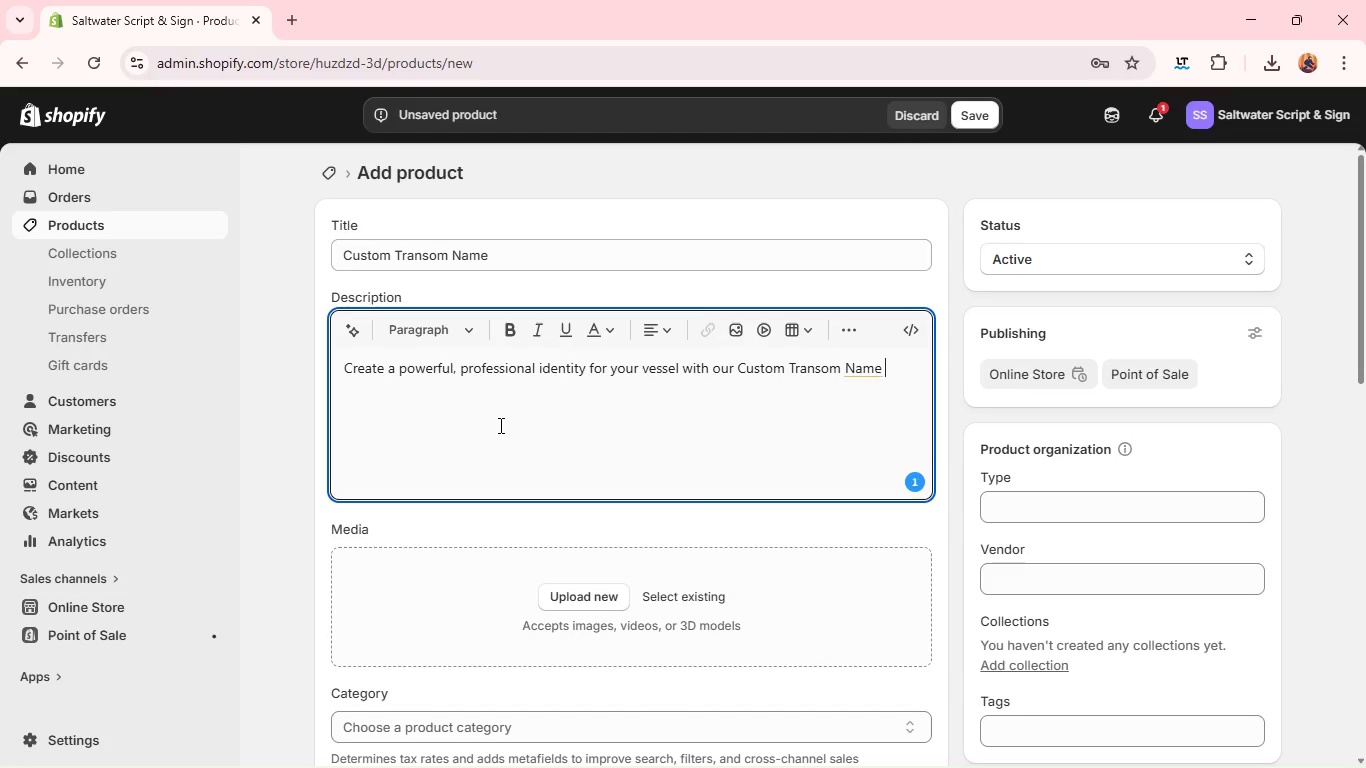 
type( )
key(Backspace)
type(f)
key(Backspace)
type(decals )
 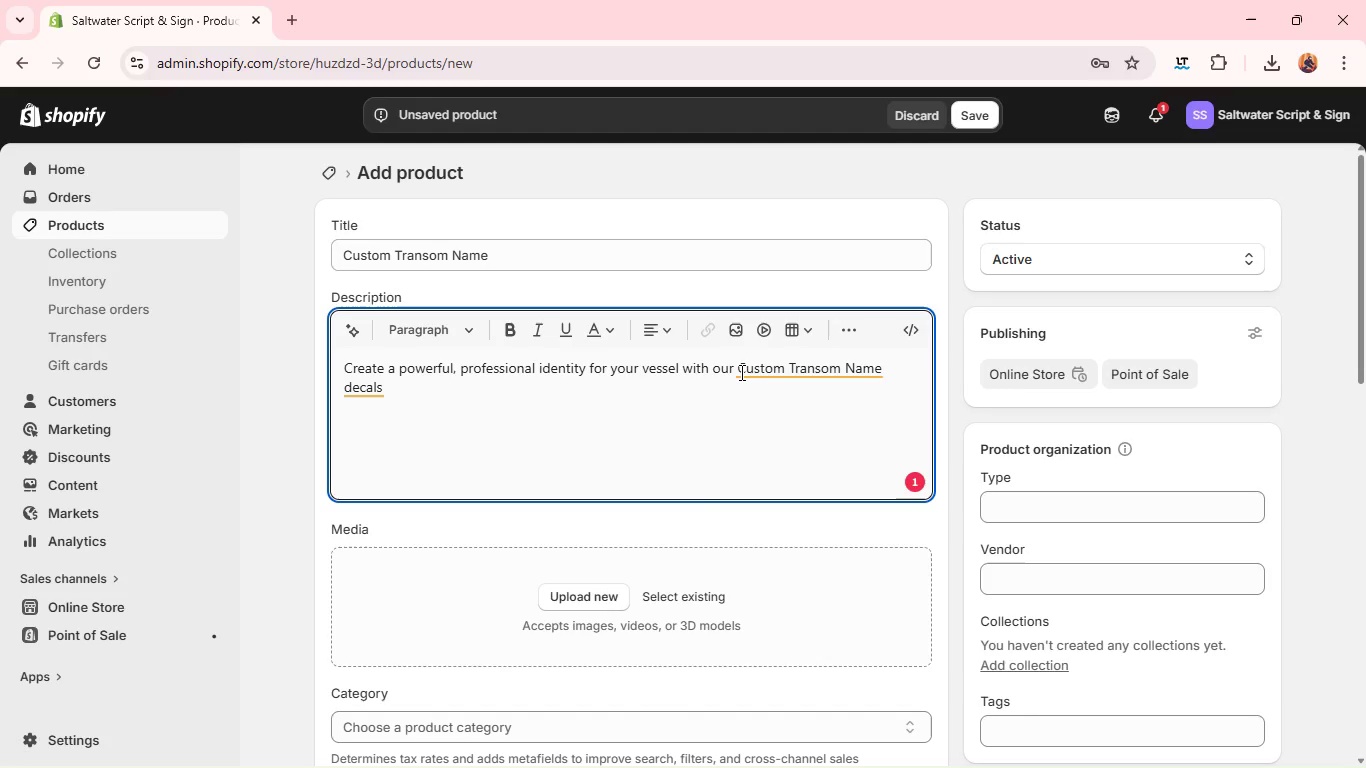 
wait(11.83)
 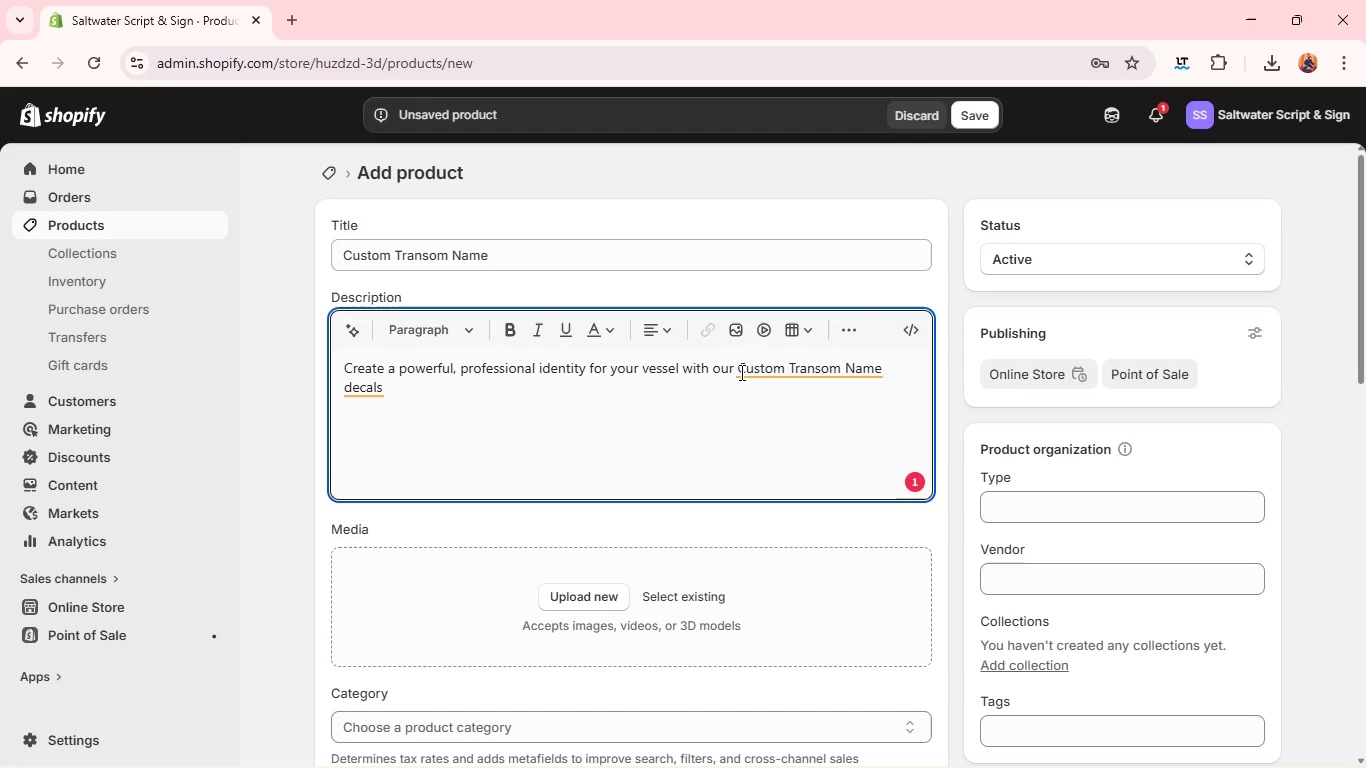 
key(Backspace)
type(, engineered specifically)
 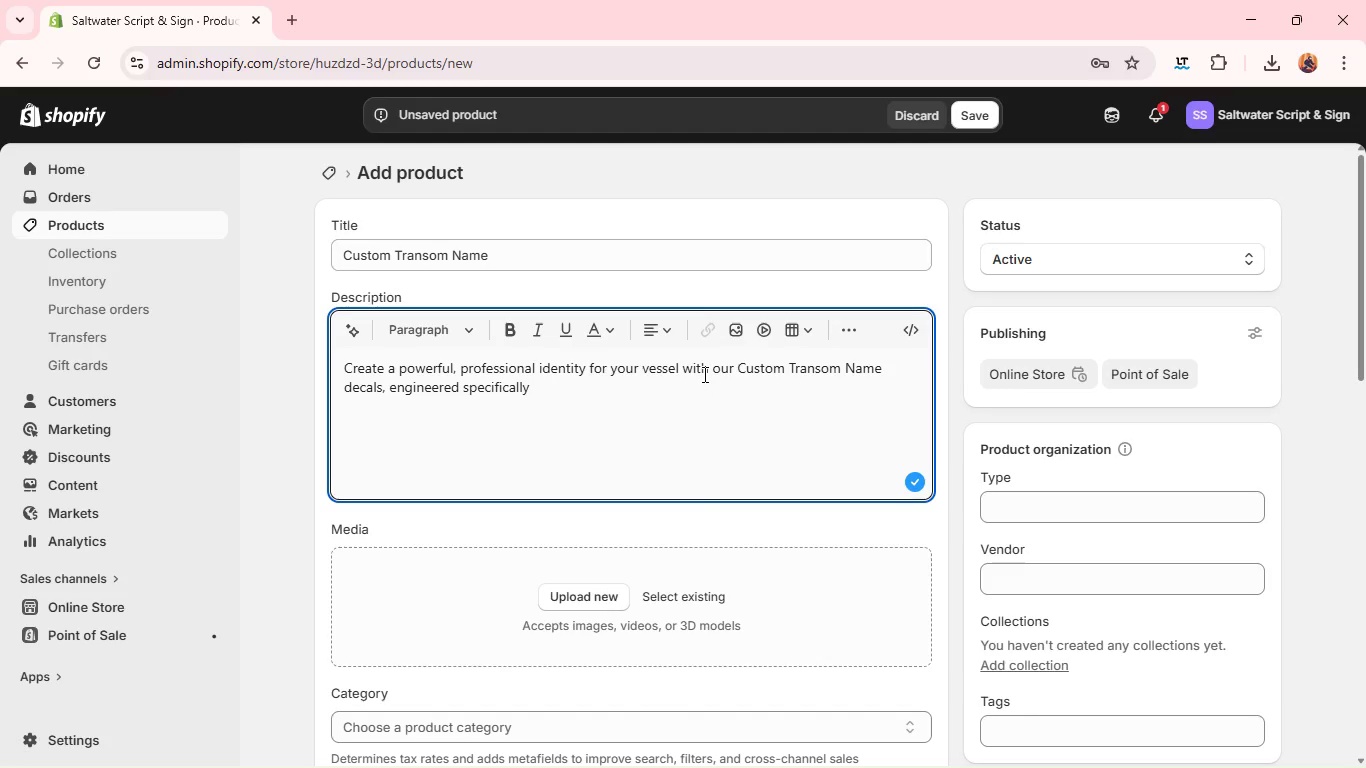 
wait(6.22)
 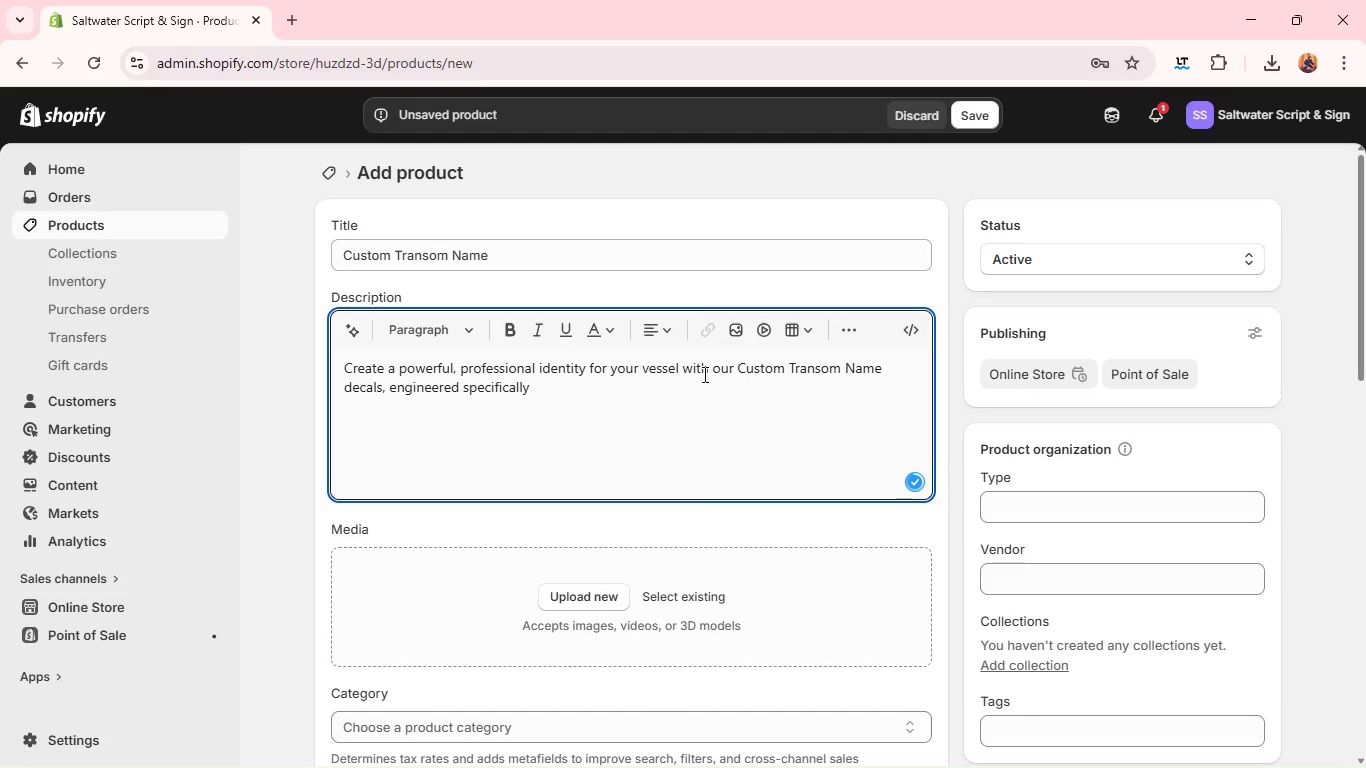 
type( for )
 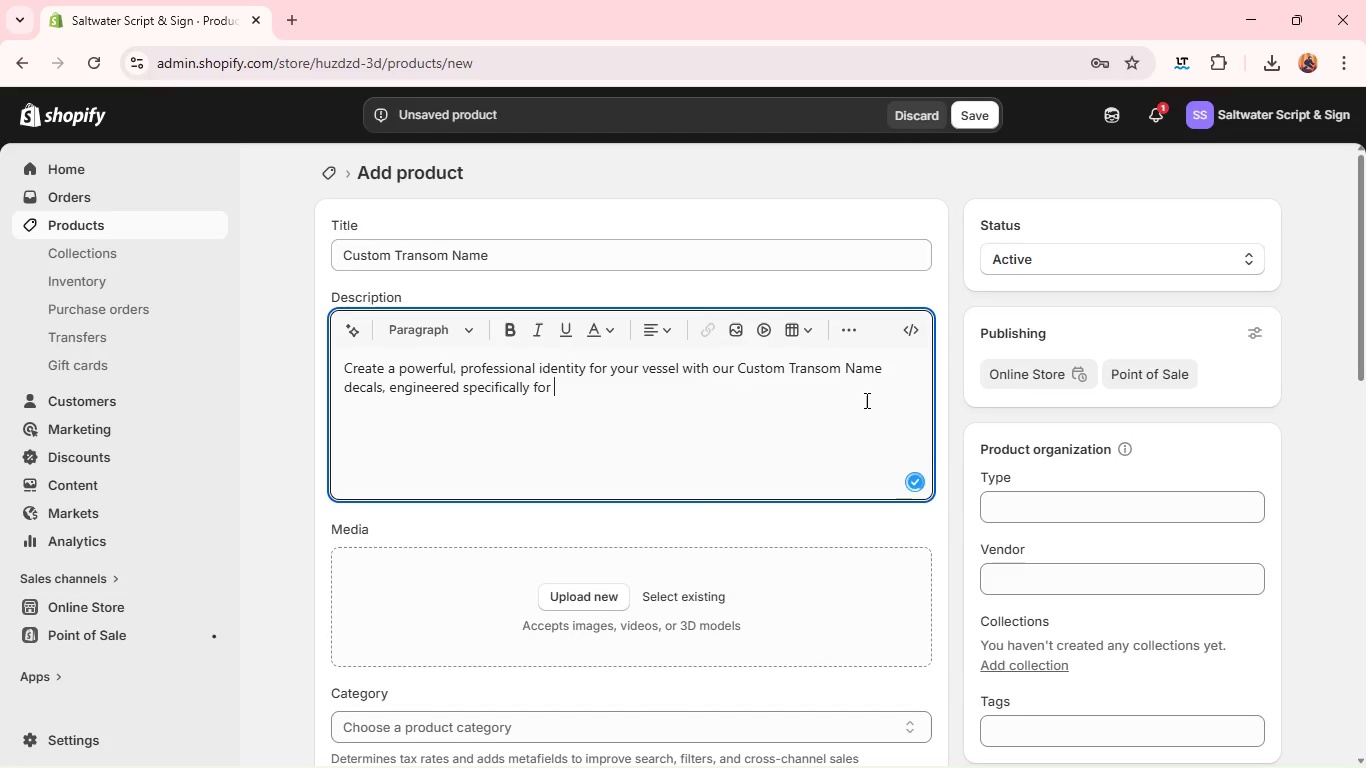 
type(marine eb)
key(Backspace)
type(nvironmet )
 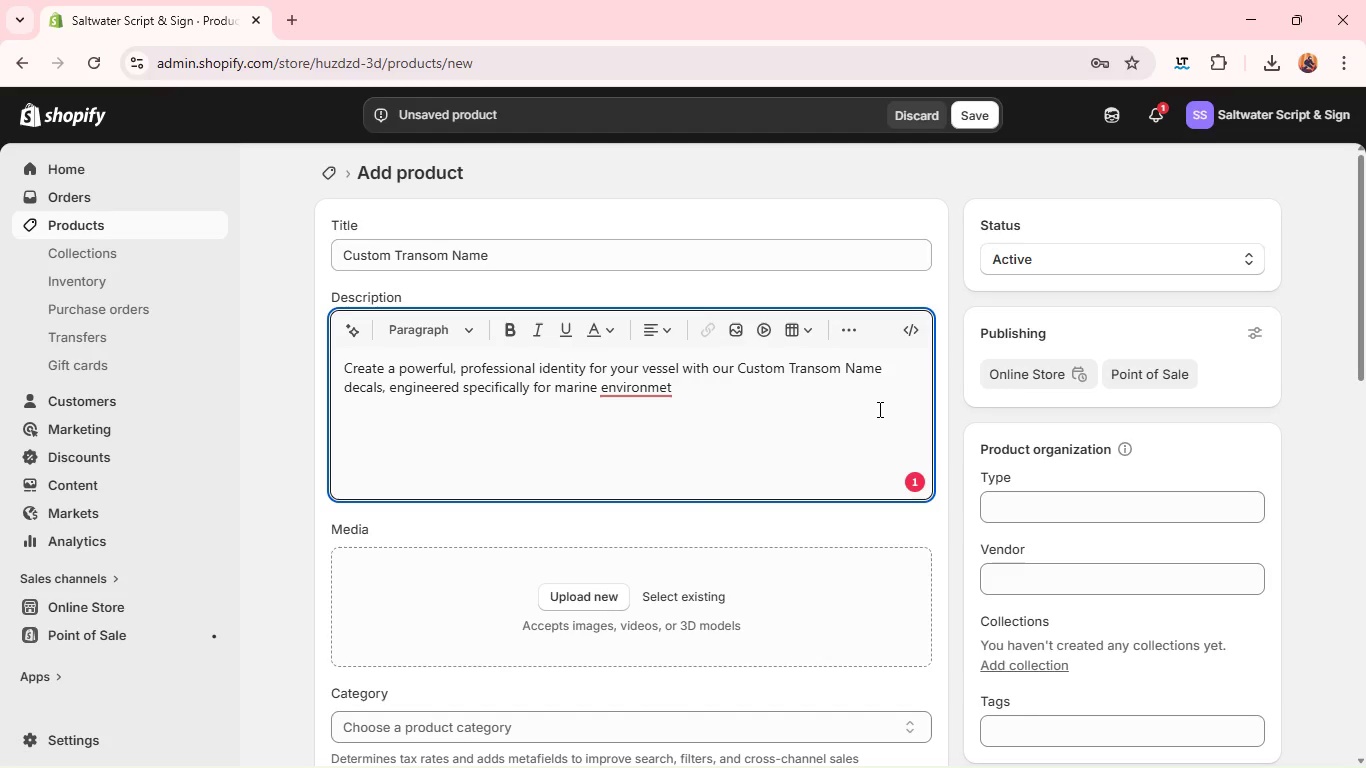 
wait(6.06)
 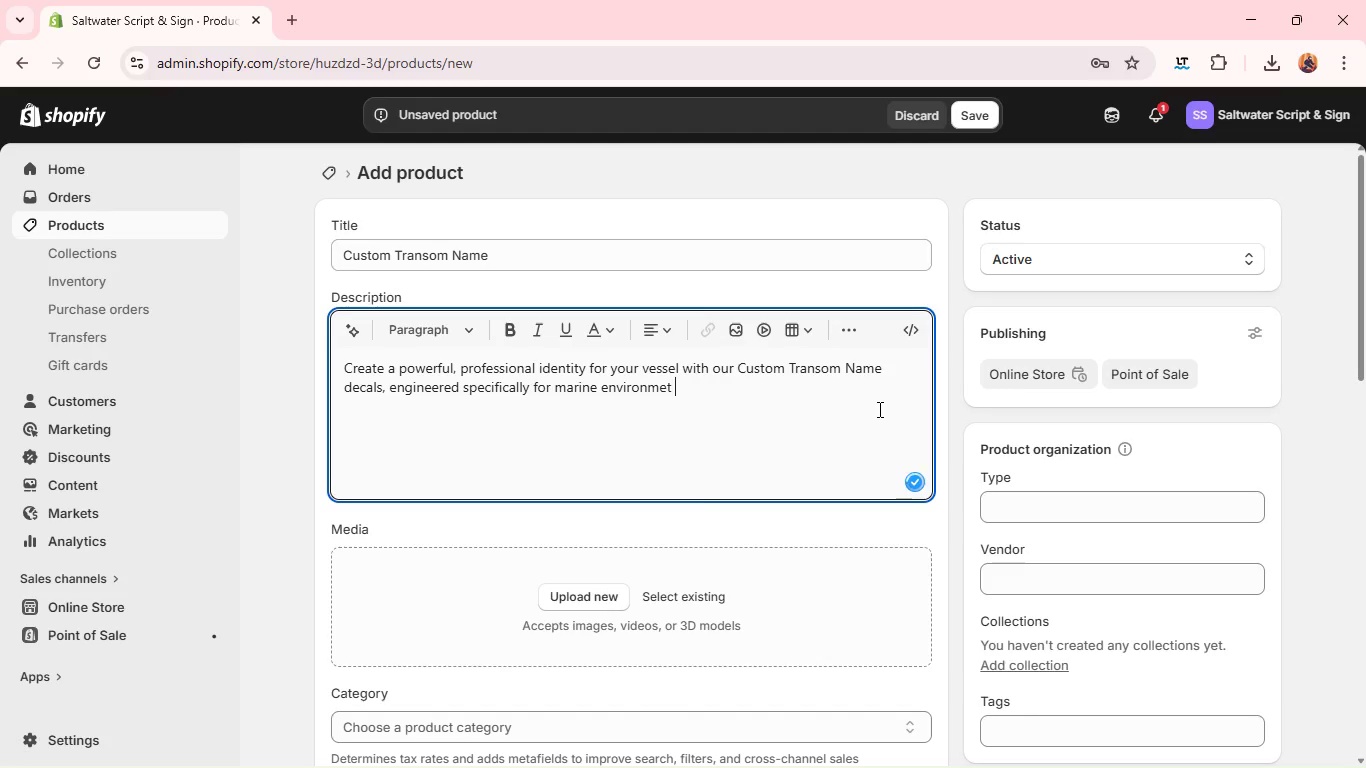 
left_click([653, 388])
 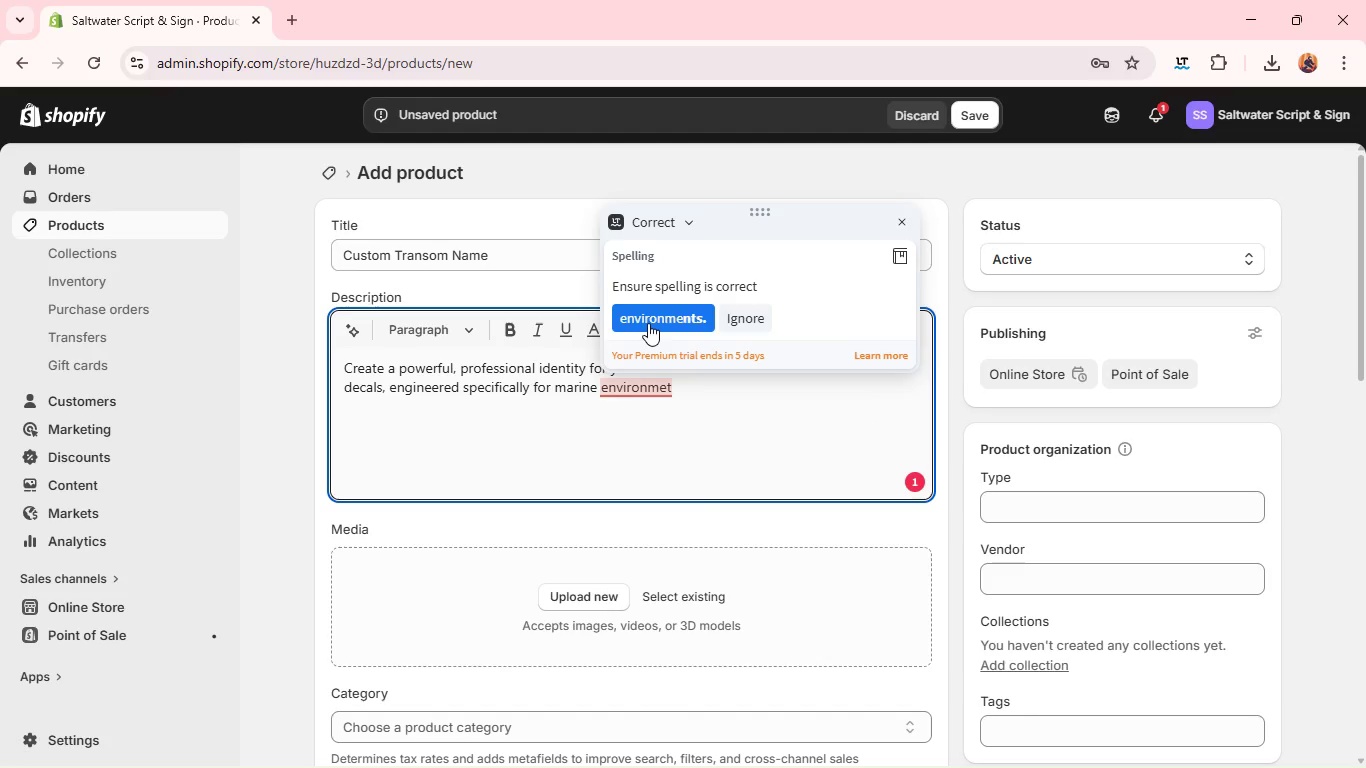 
left_click([648, 323])
 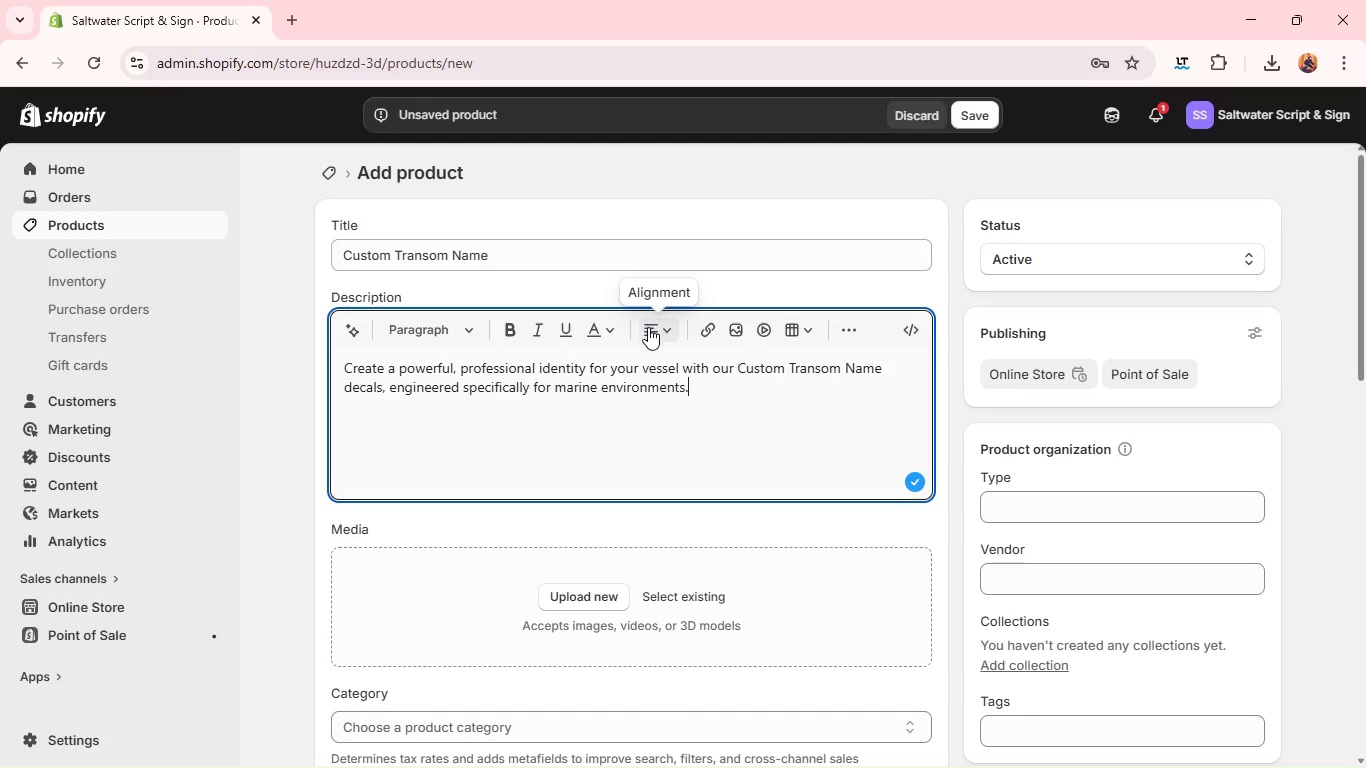 
wait(5.28)
 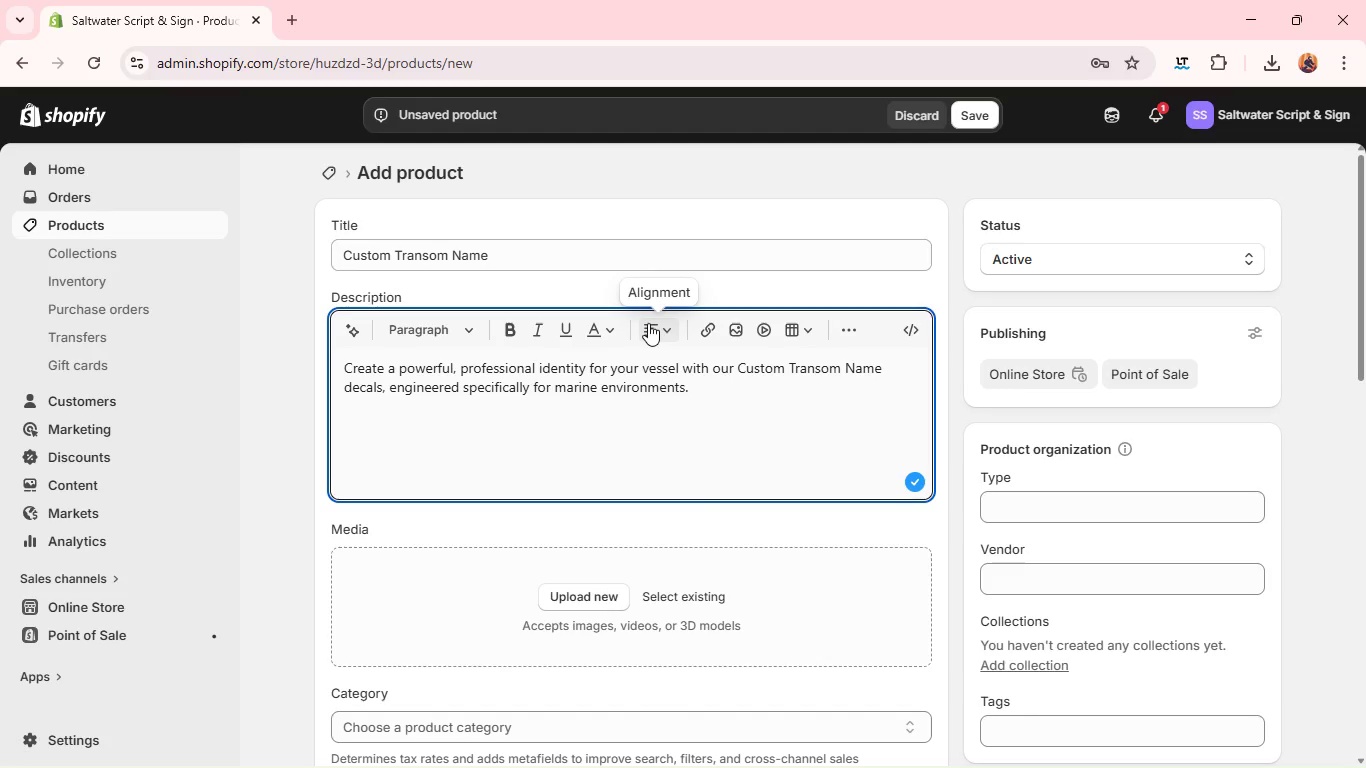 
key(Backspace)
type( whr)
key(Backspace)
type(ere)
 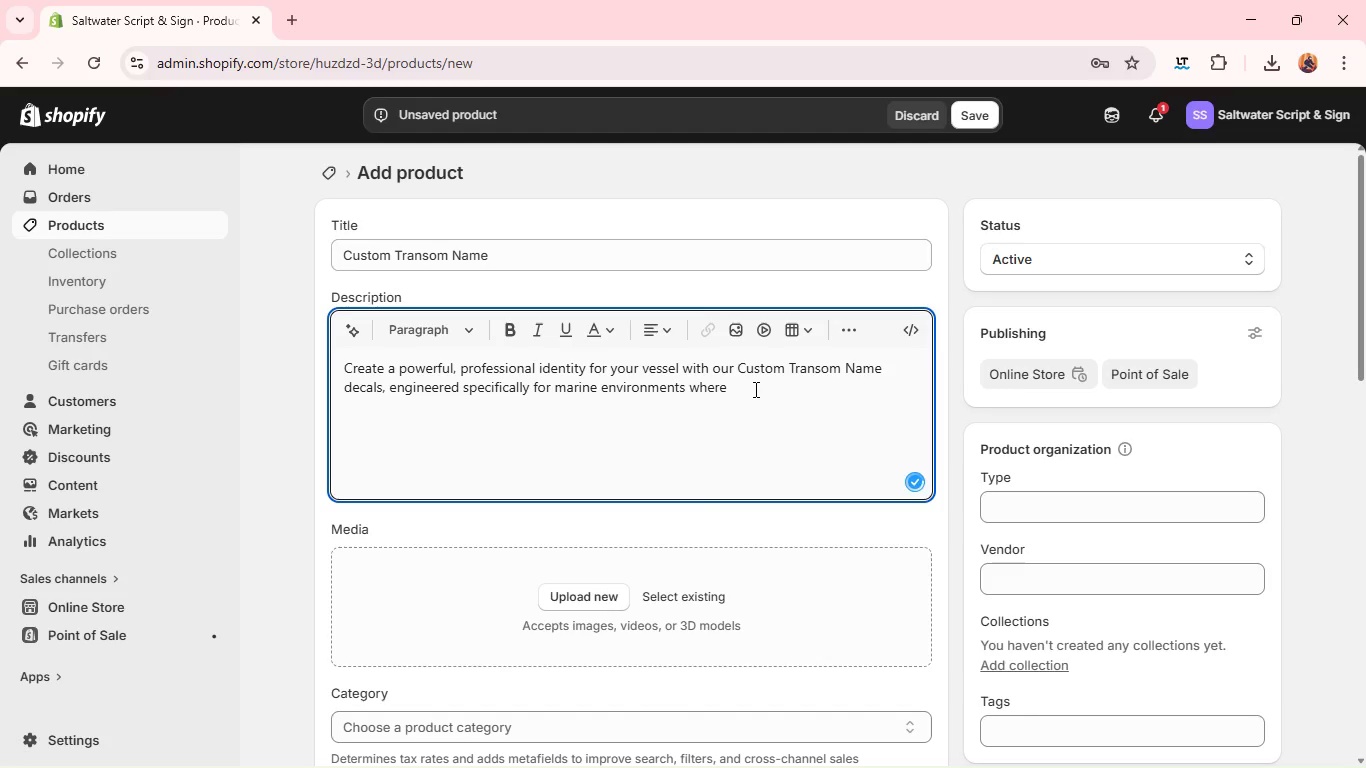 
type( durability )
 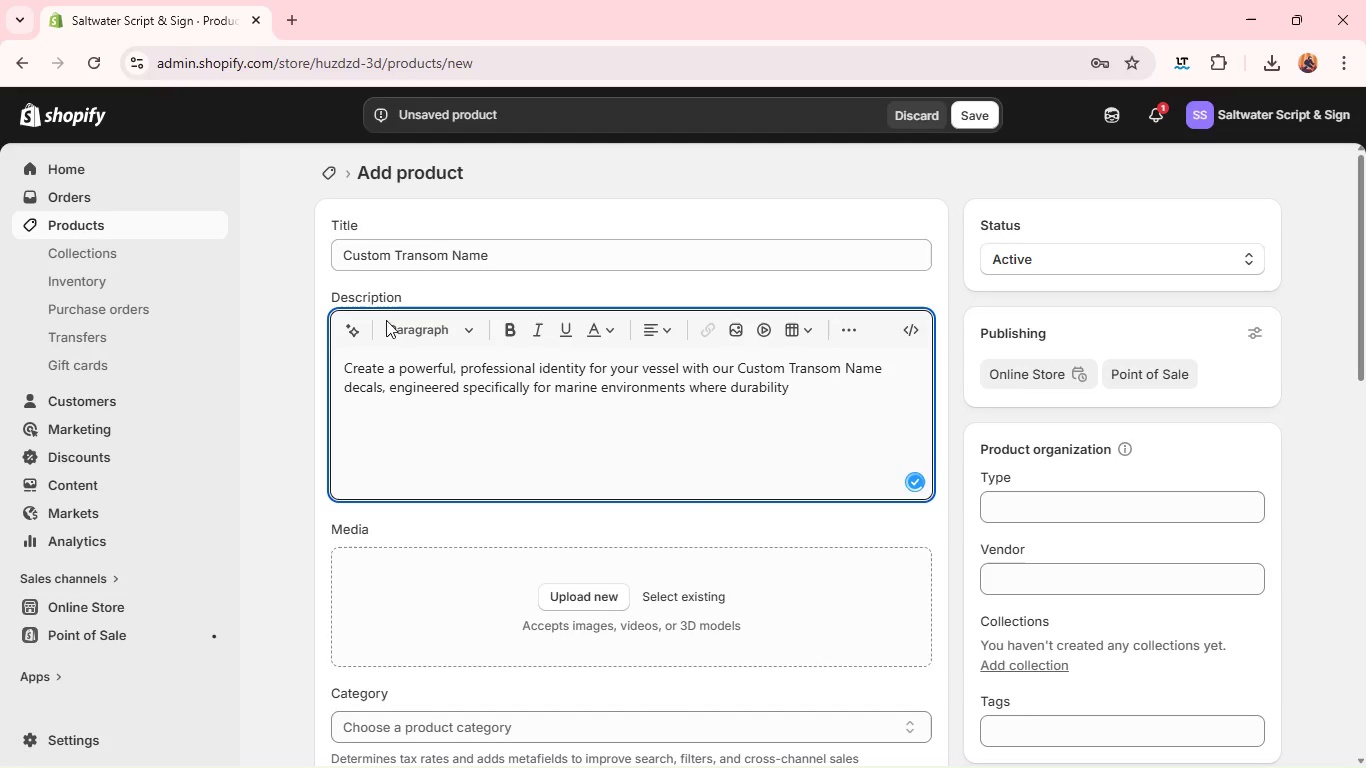 
type(and visibility mattered)
key(Backspace)
key(Backspace)
type( most. )
 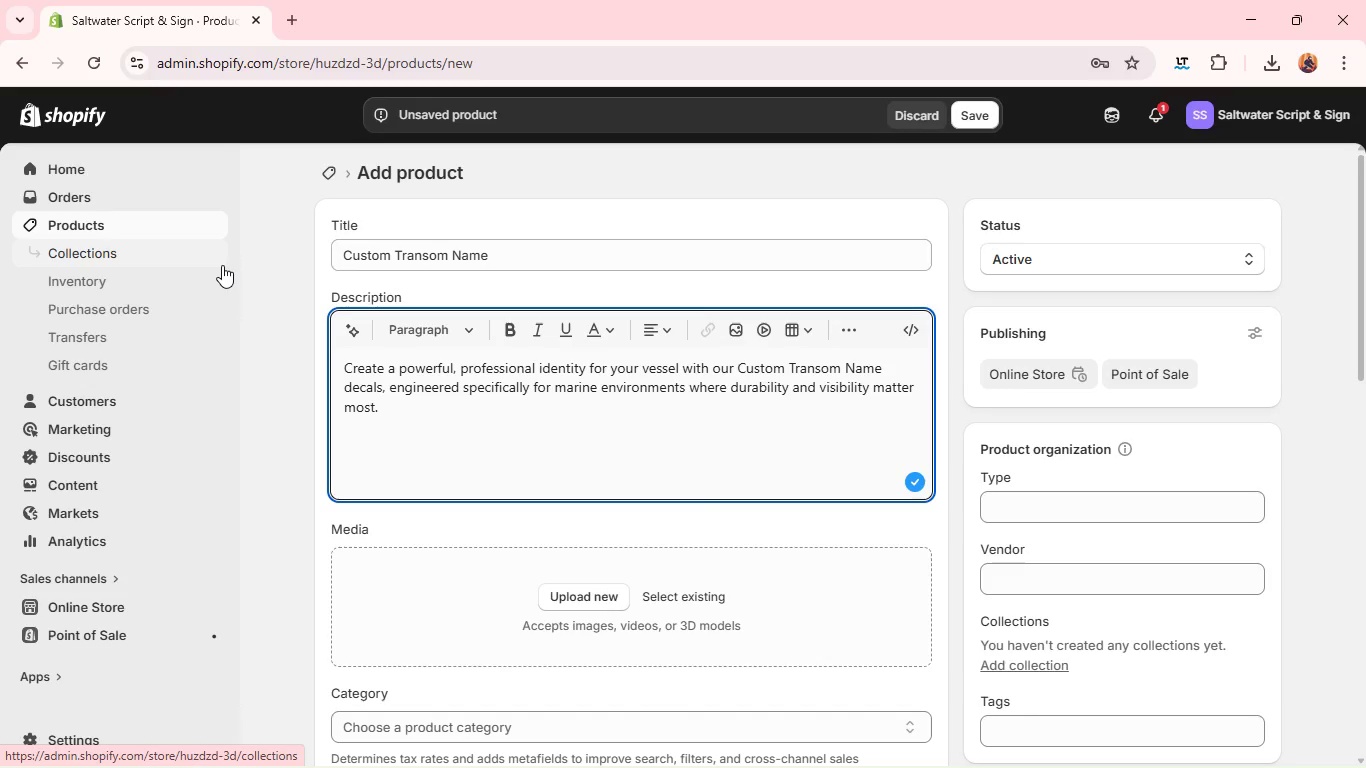 
wait(8.66)
 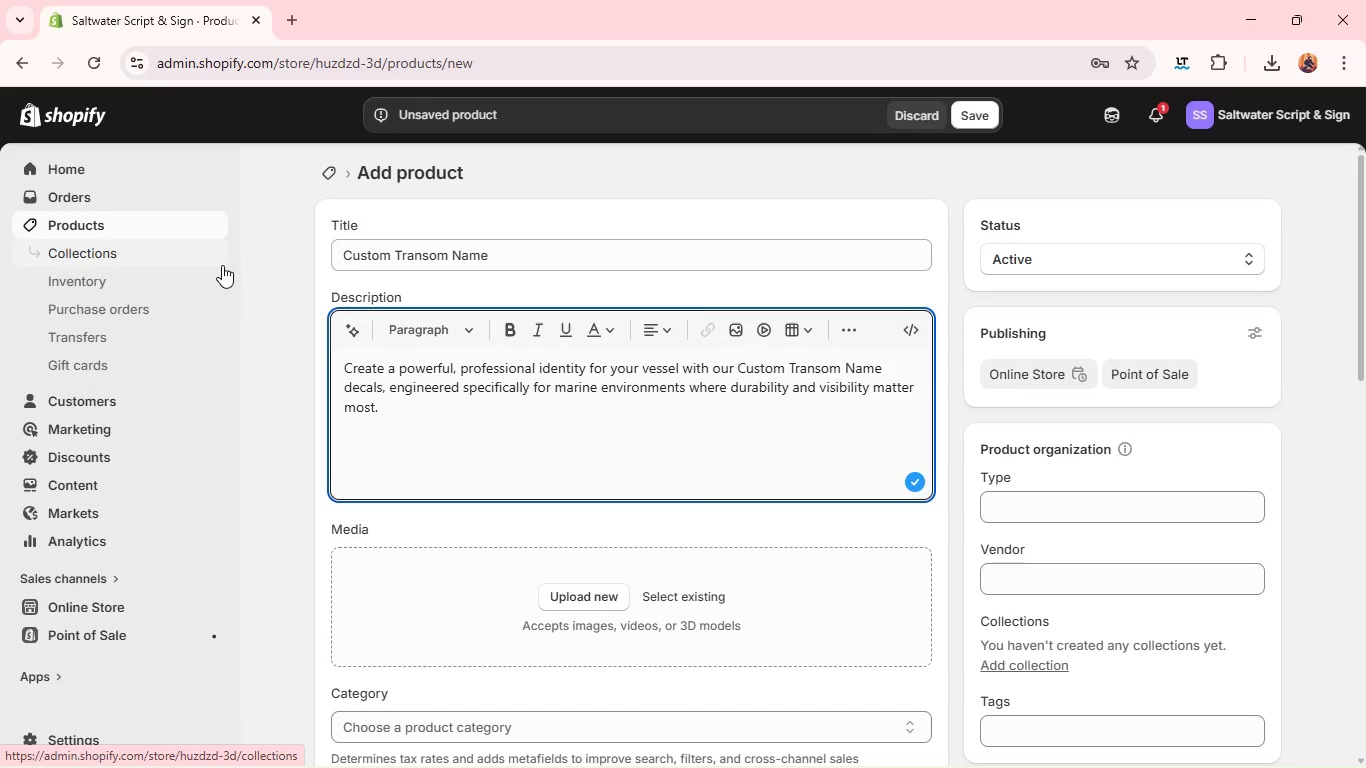 
key(Enter)
 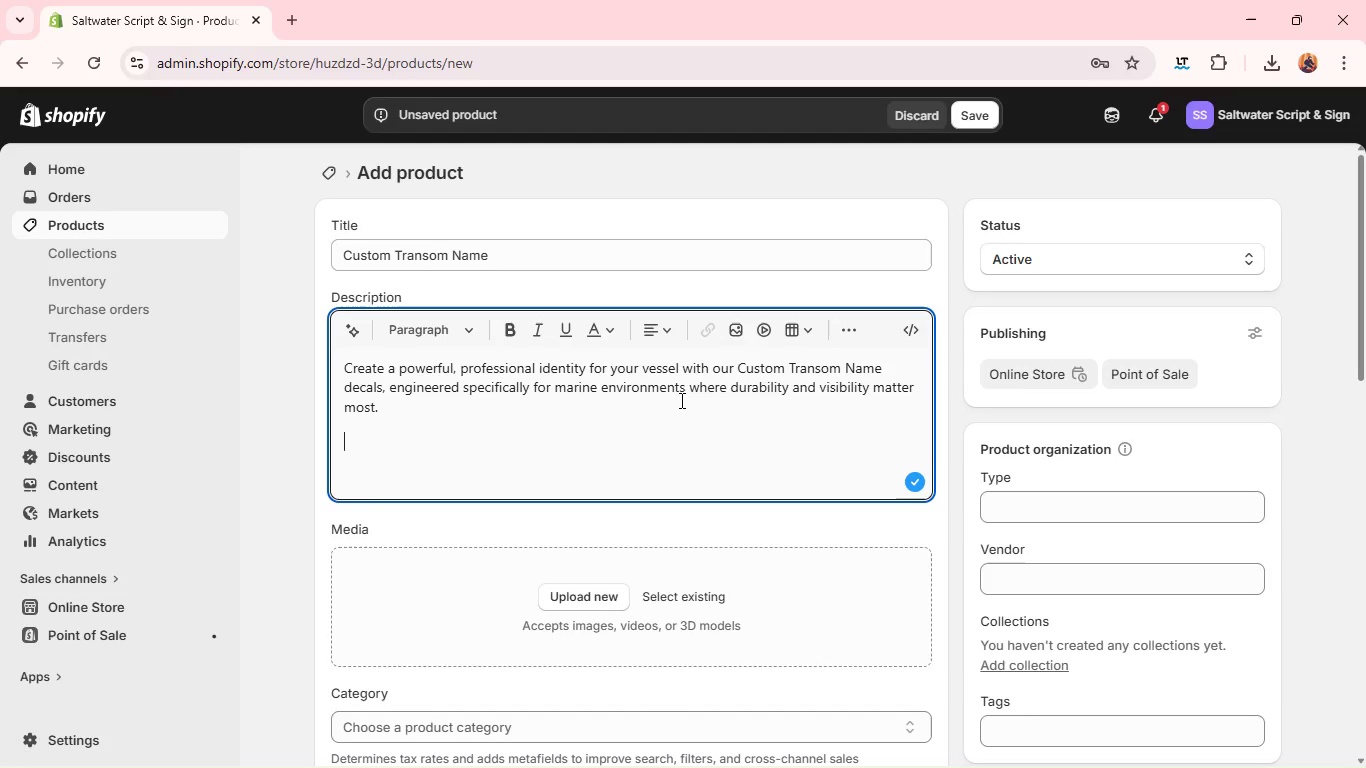 
wait(8.12)
 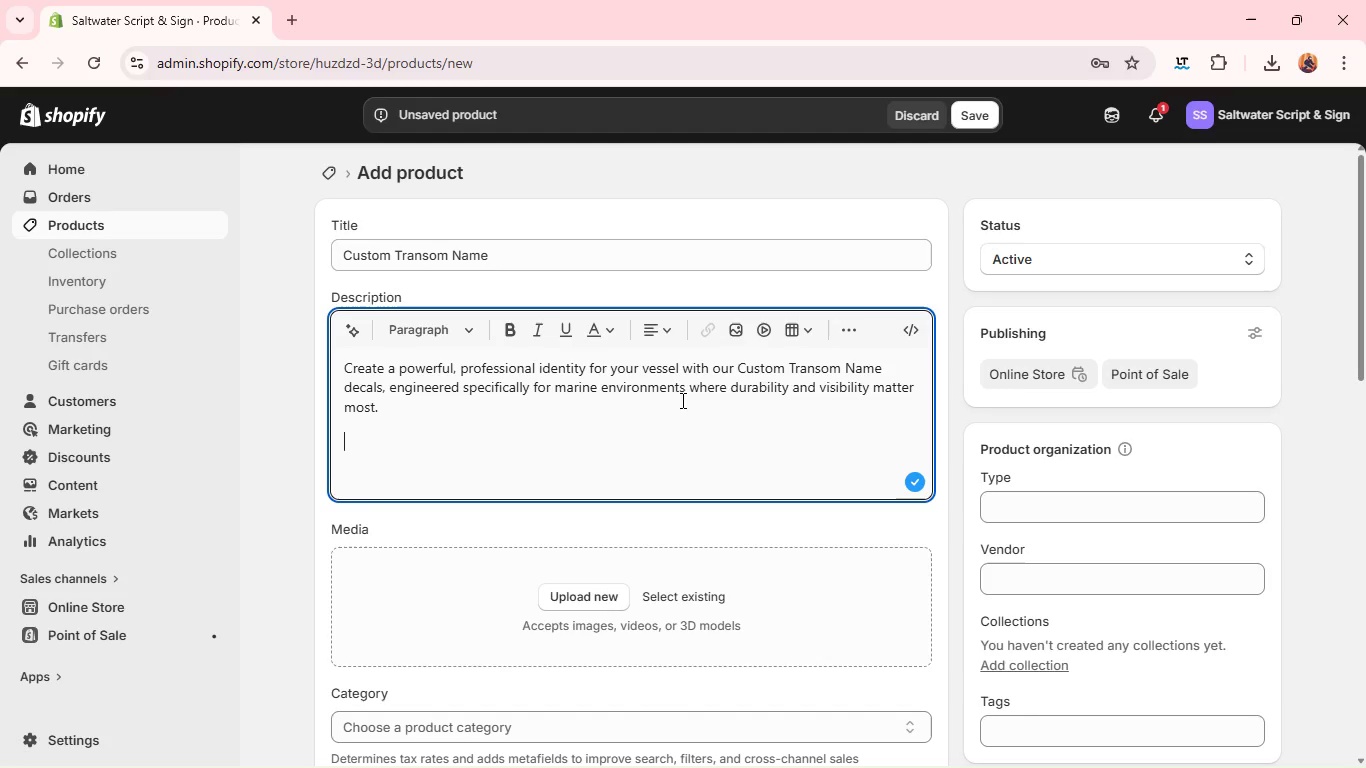 
type(Your boat's name )
 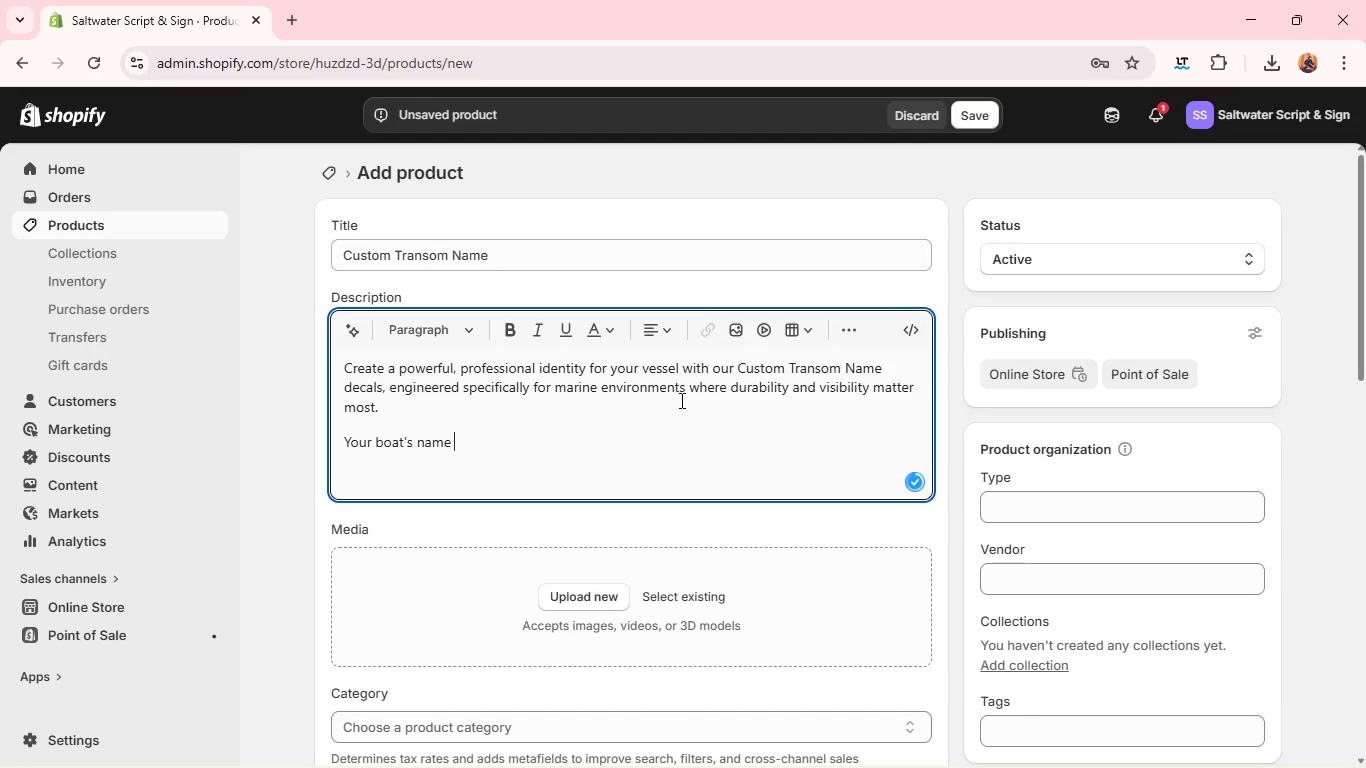 
type(is more than decoration= )
key(Backspace)
key(Backspace)
type(- o)
key(Backspace)
type(its)
key(Backspace)
key(Backspace)
type(t's )
 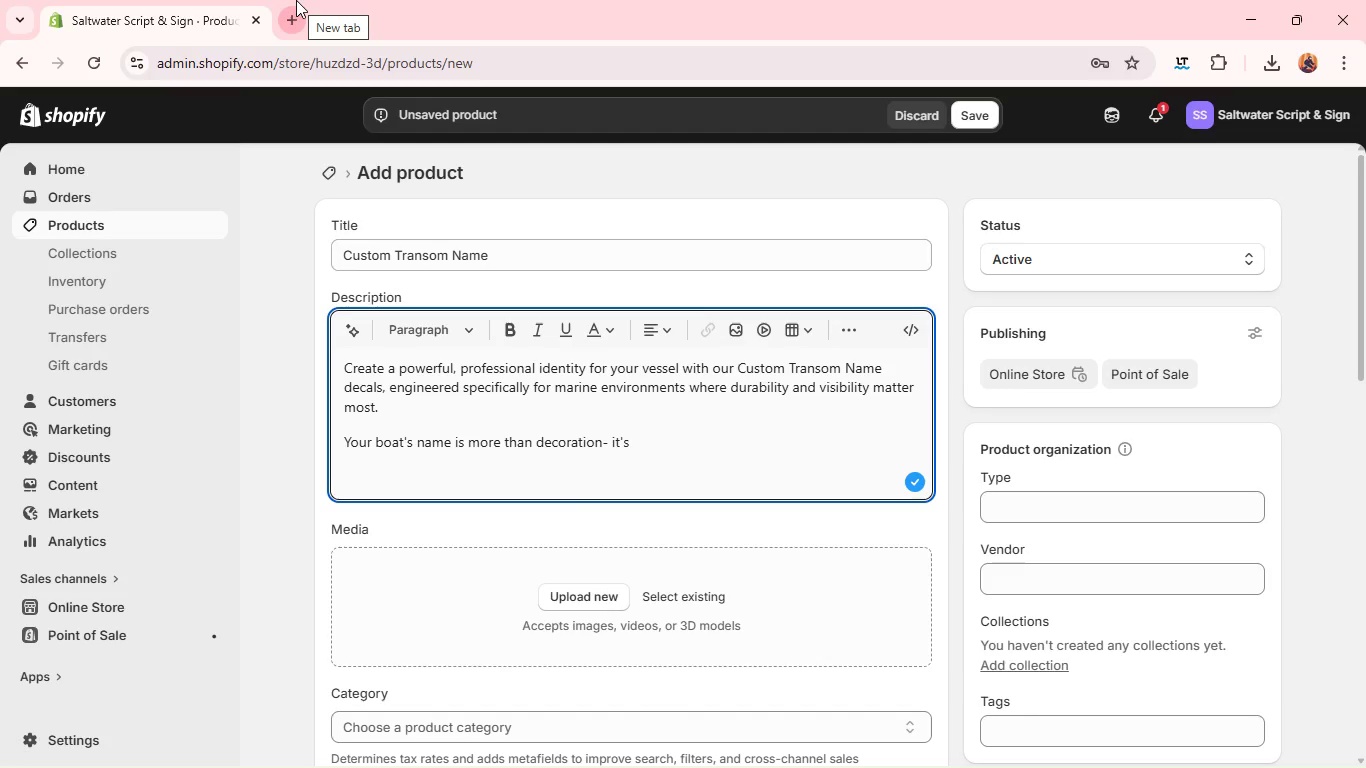 
wait(18.23)
 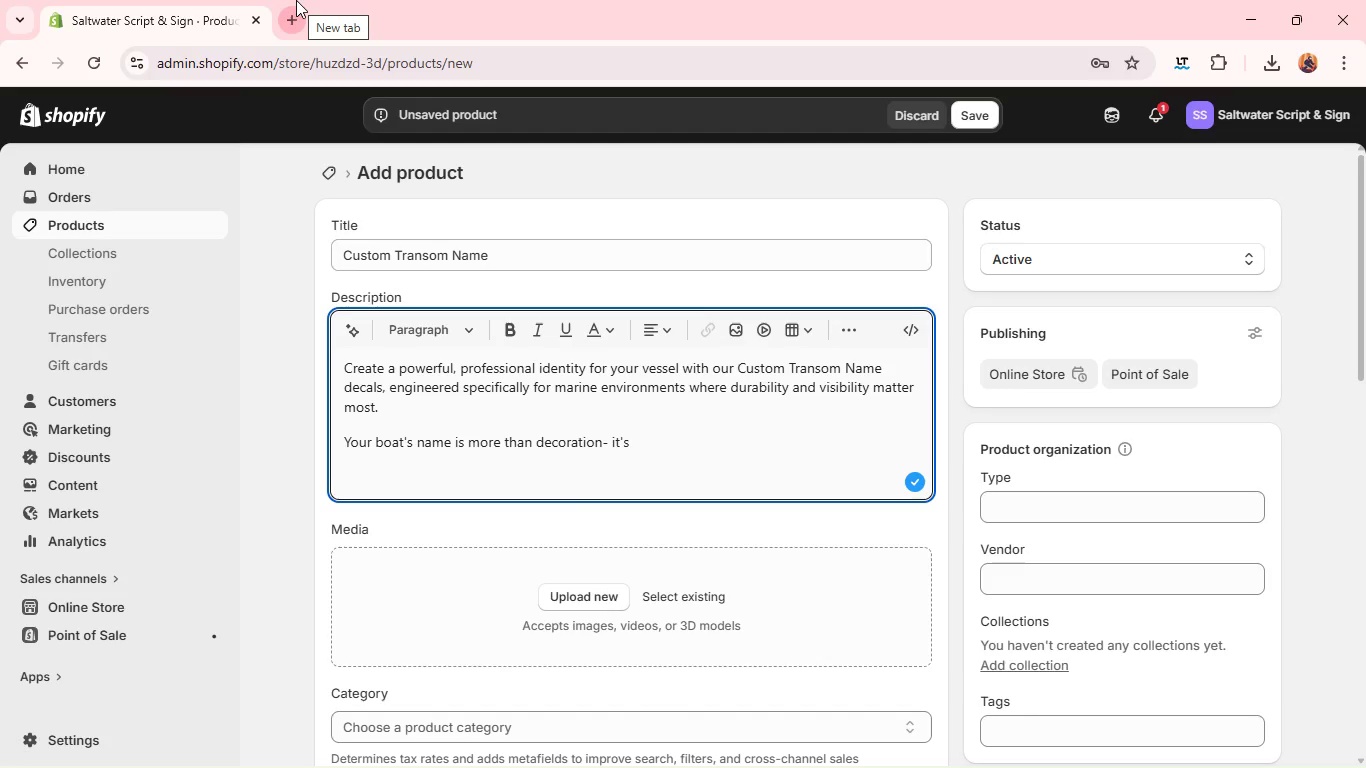 
key(Meta+MetaLeft)
 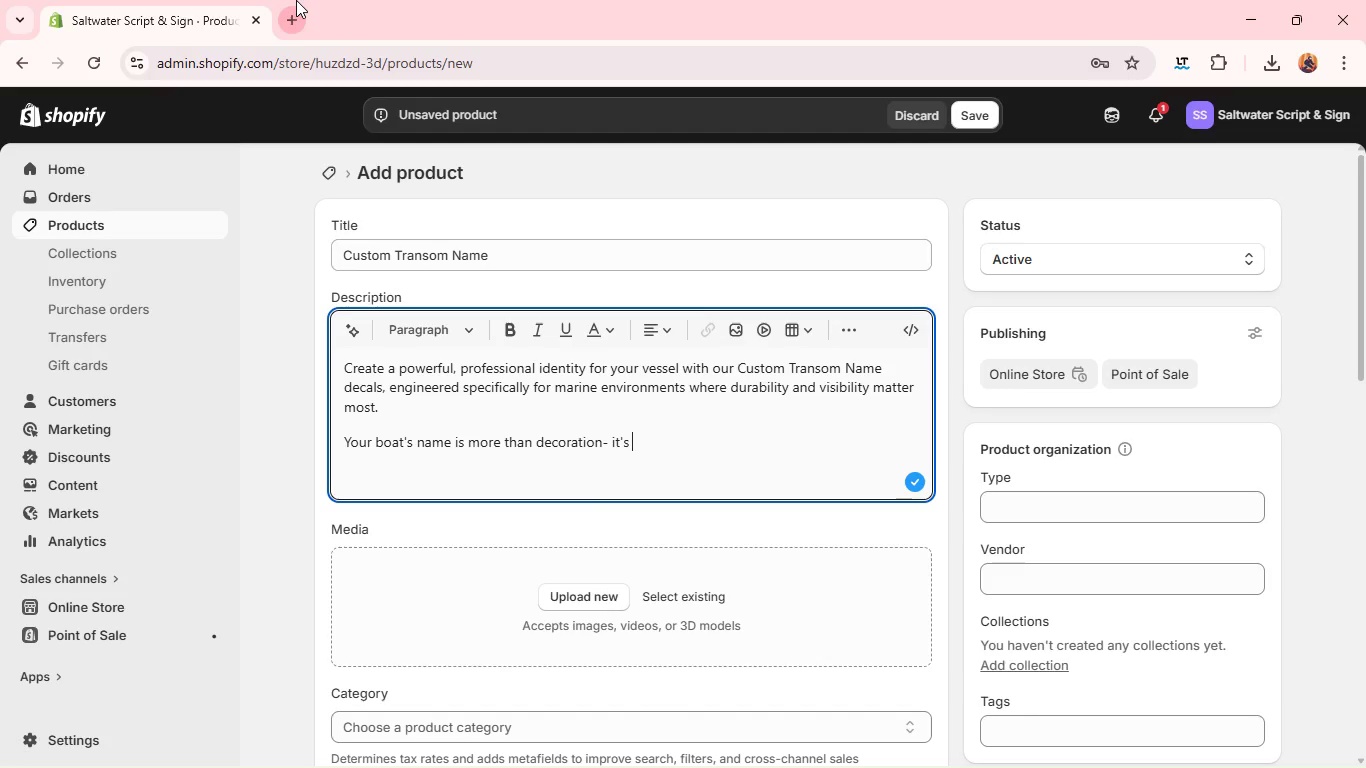 
key(Meta+F1)
 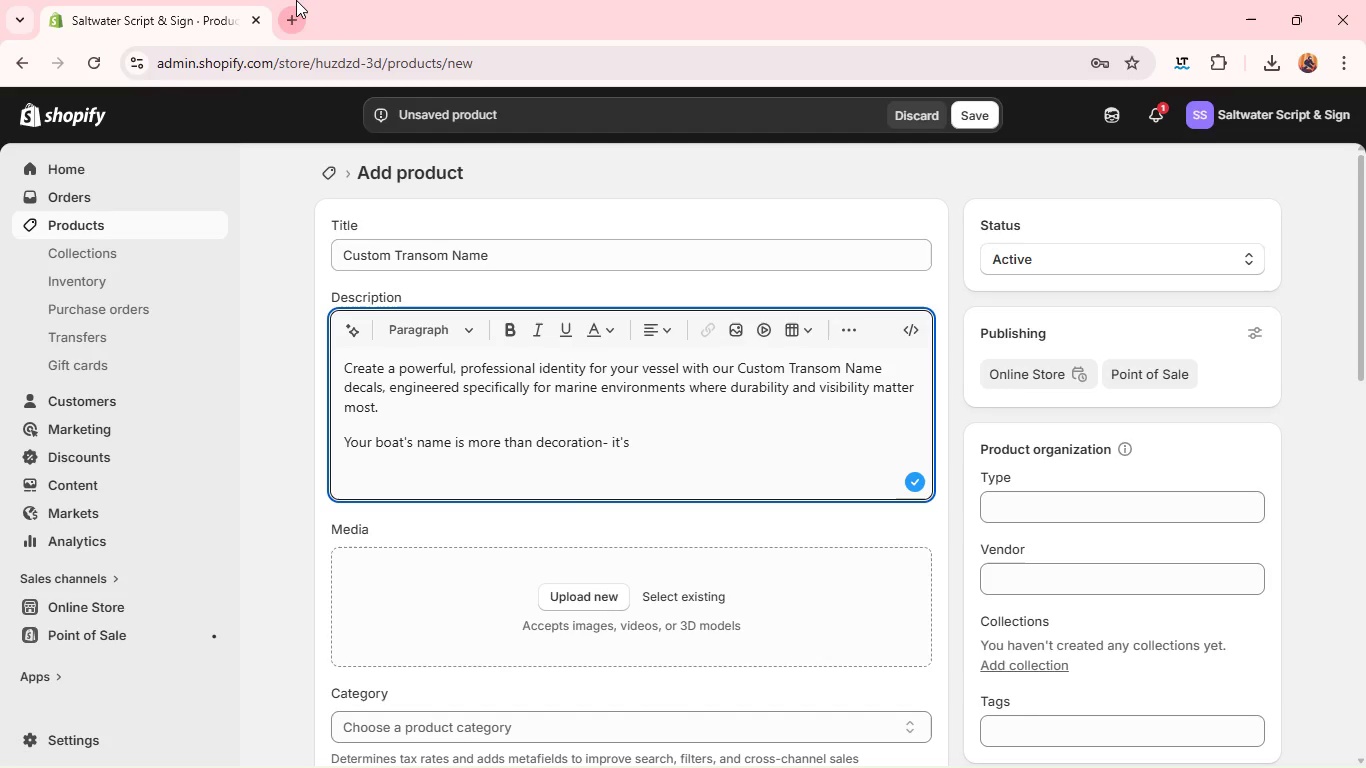 
key(Unknown)
 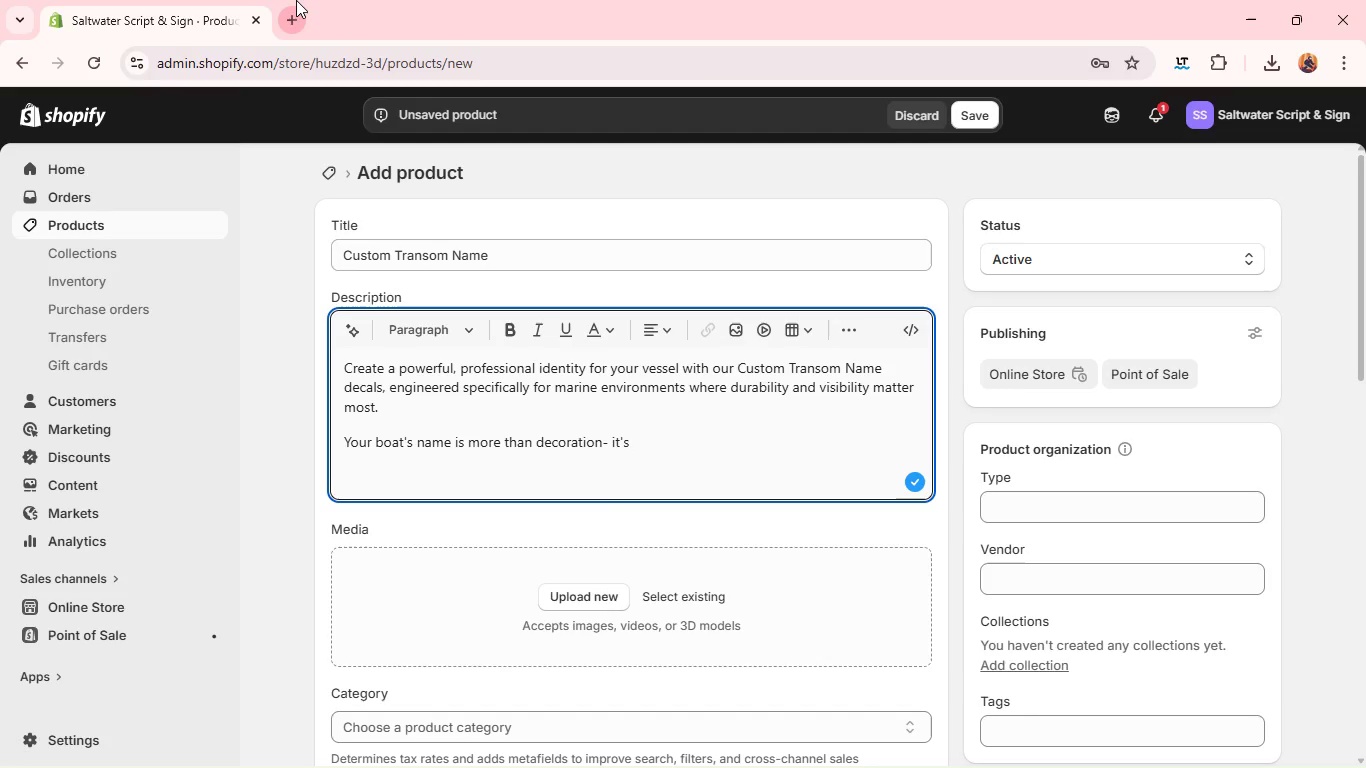 
wait(6.83)
 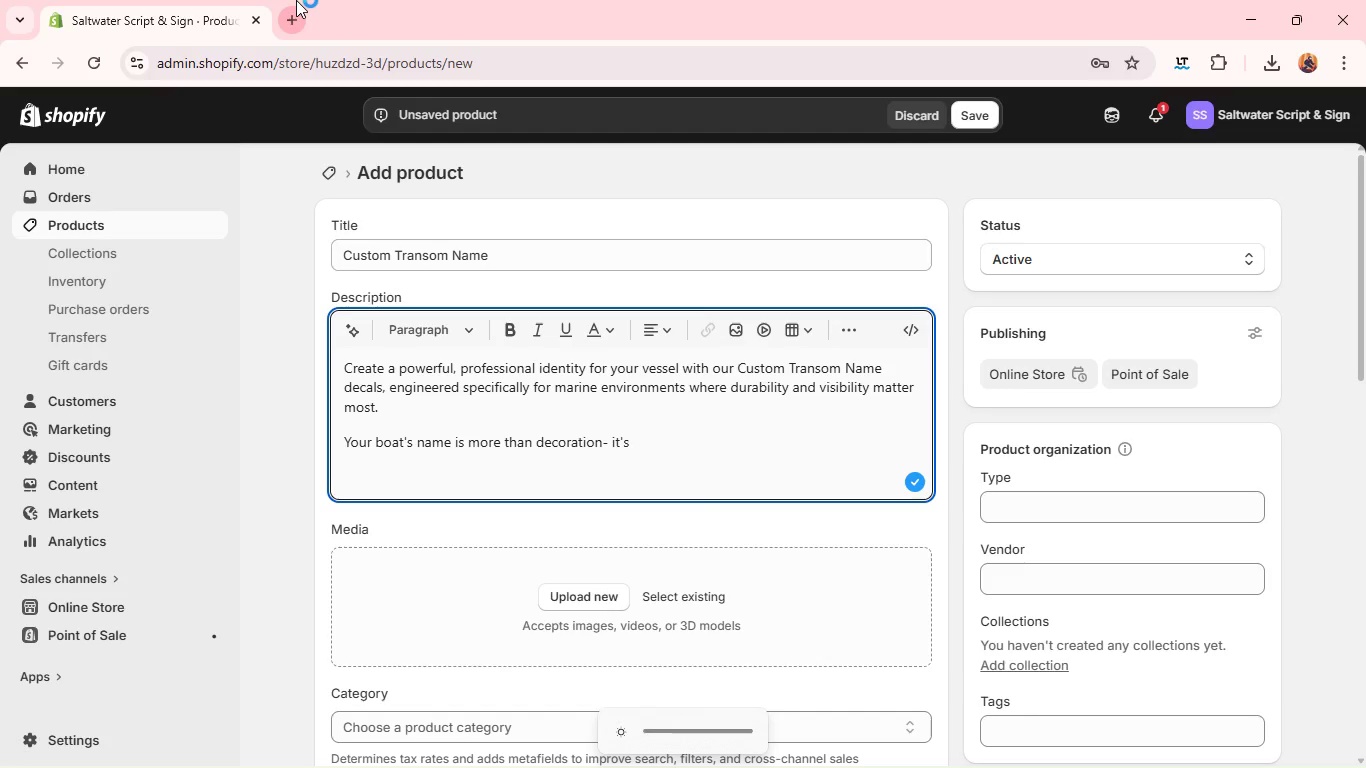 
type(identi)
key(Backspace)
type(iy)
key(Backspace)
type(ty, tradion. and recognition on the water. The)
key(Backspace)
key(Backspace)
type(hat;s w)
key(Backspace)
key(Backspace)
key(Backspace)
key(Backspace)
type('w)
key(Backspace)
type(s why each transom decal is precision-cut from marine-grade vinyl designed to withstand saltwater exposure, )
 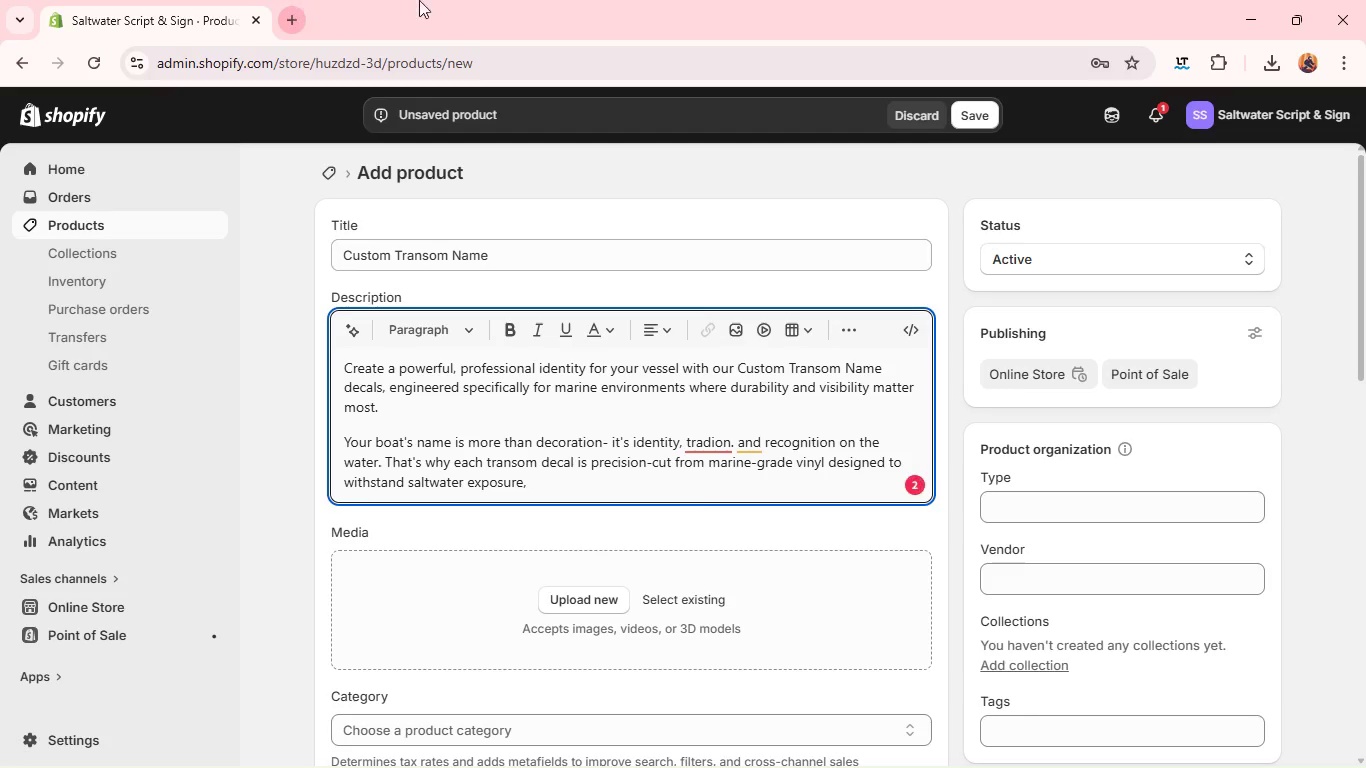 
left_click([720, 449])
 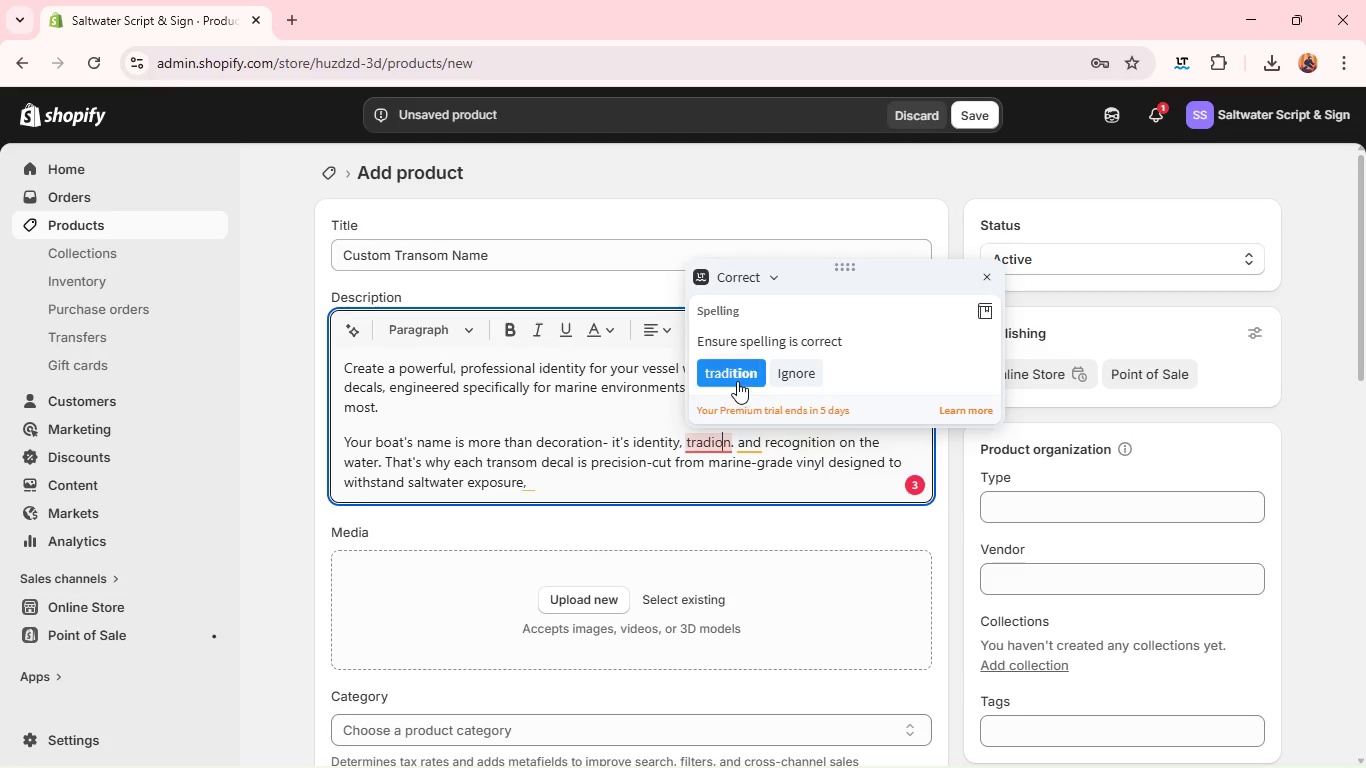 
left_click([738, 379])
 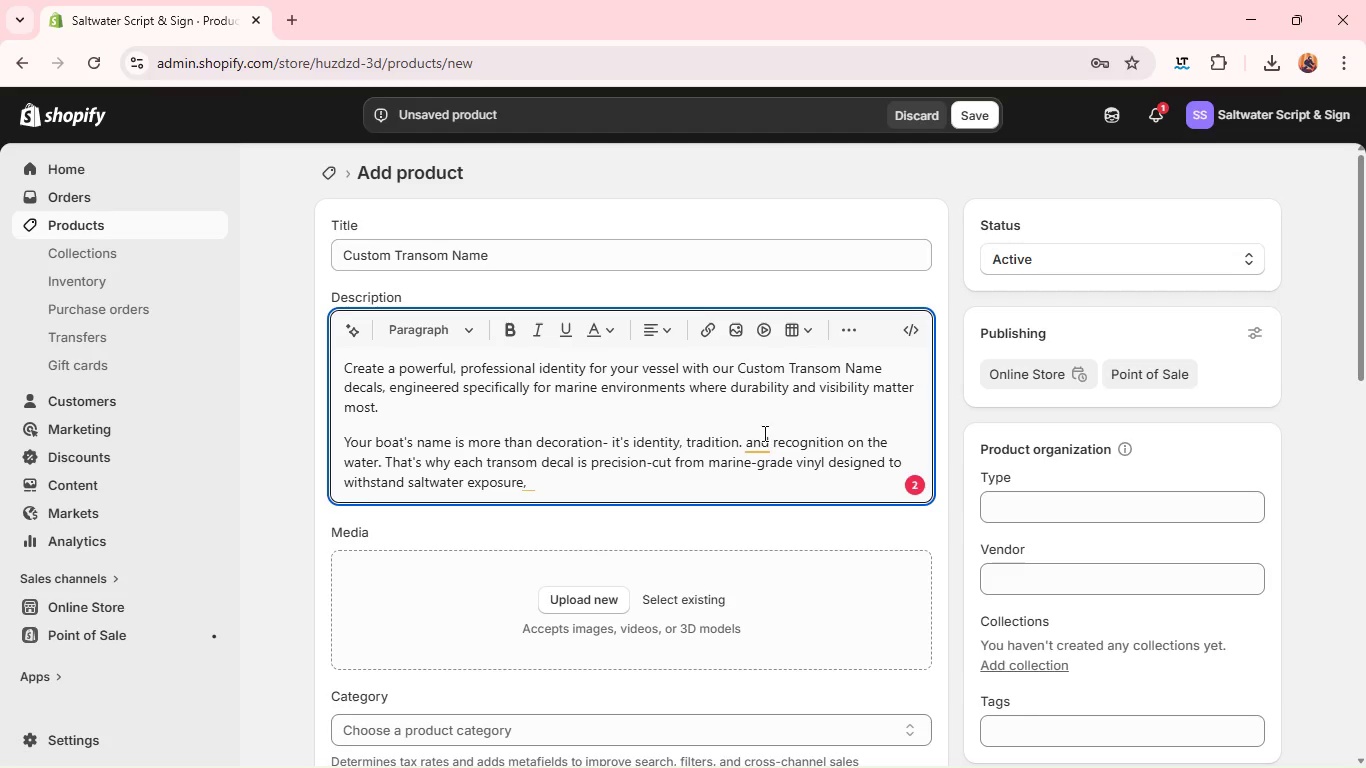 
left_click([748, 442])
 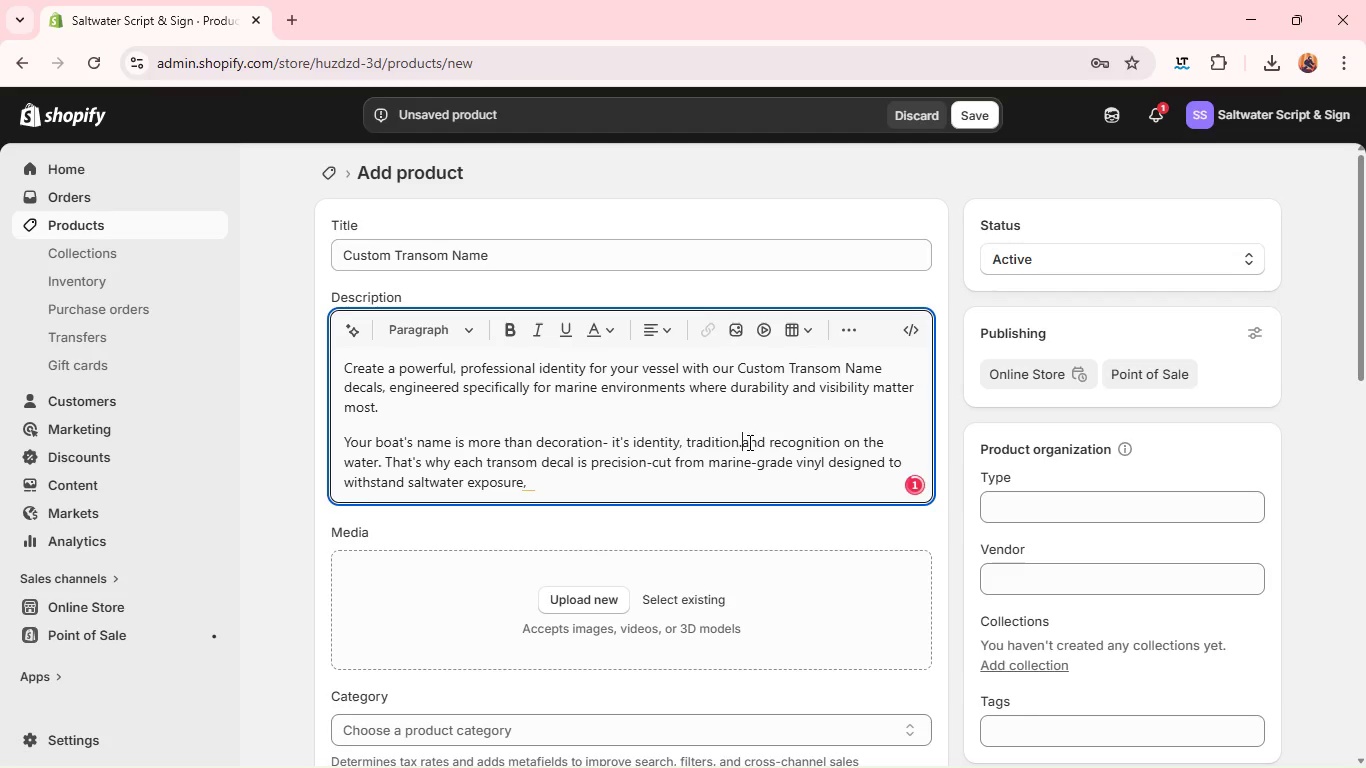 
key(Backspace)
 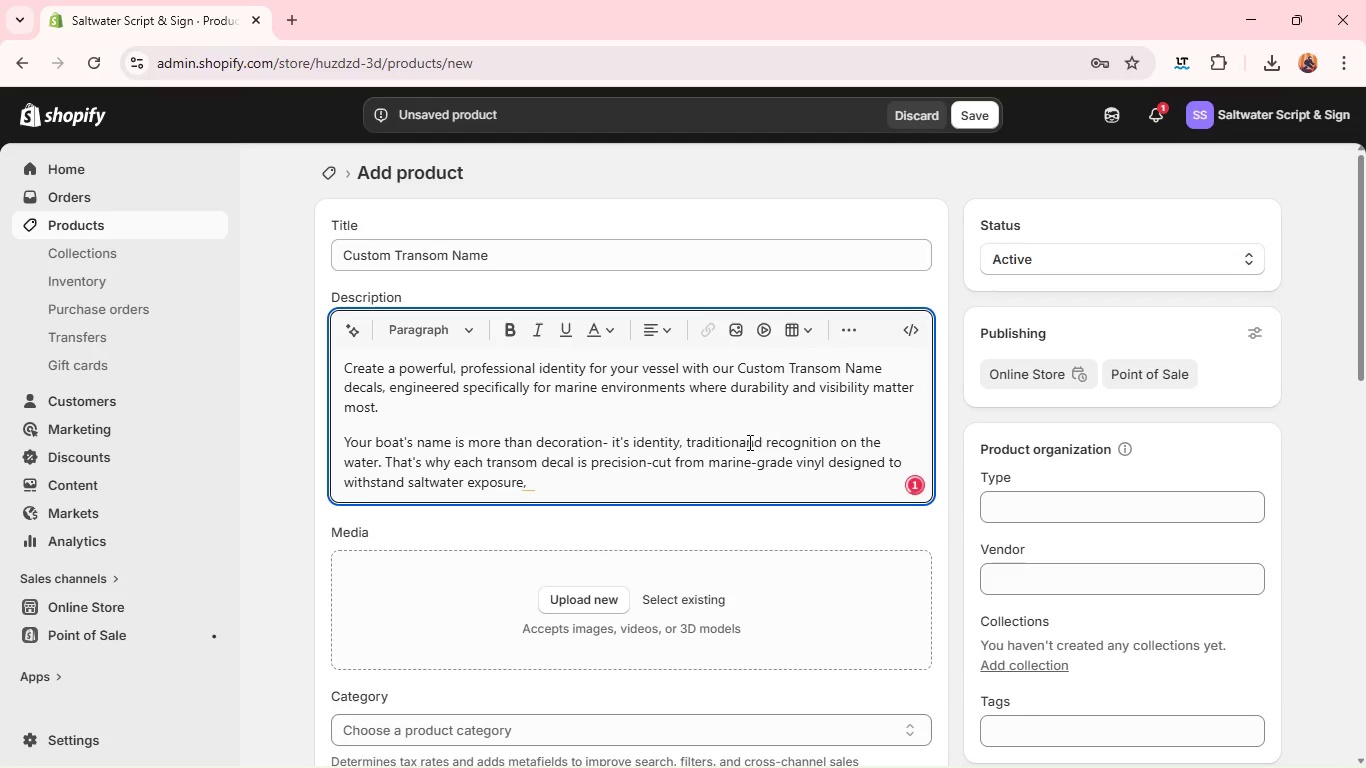 
key(Backspace)
 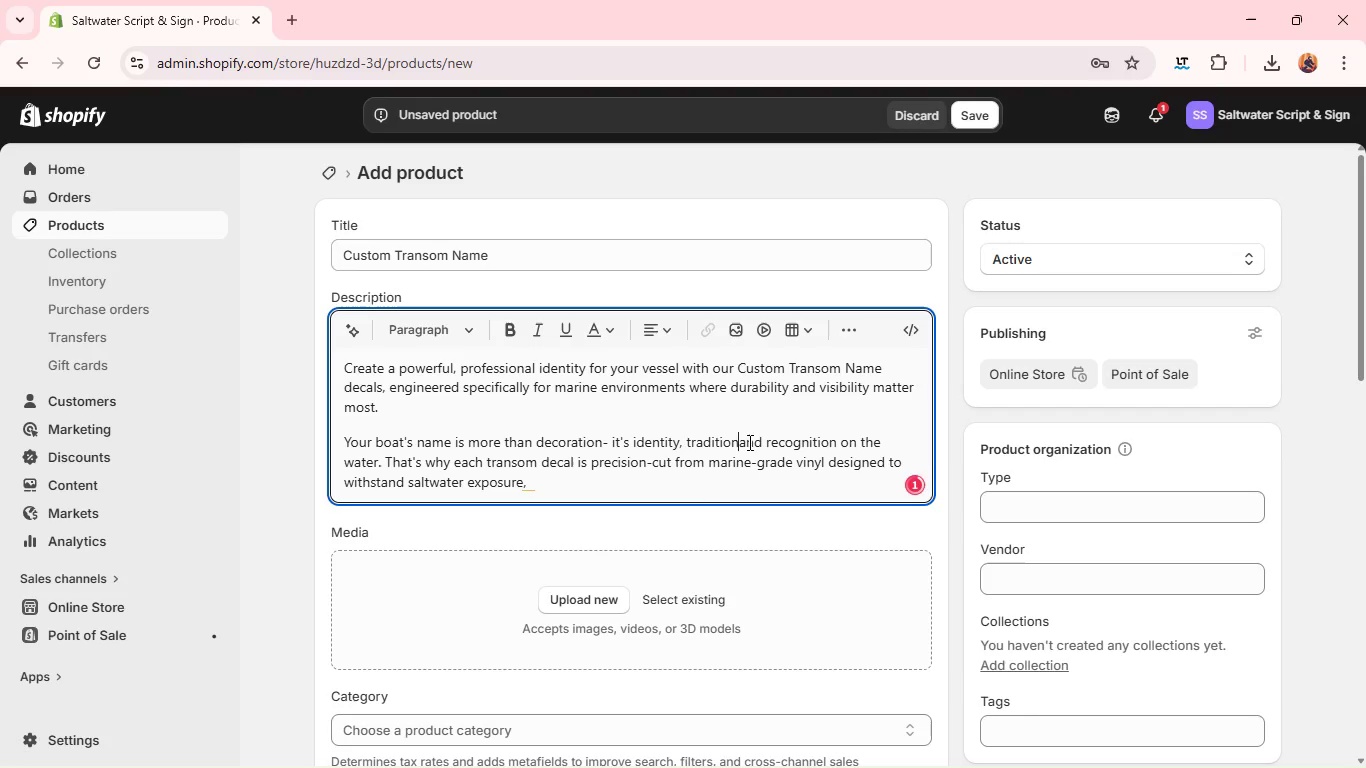 
key(Comma)
 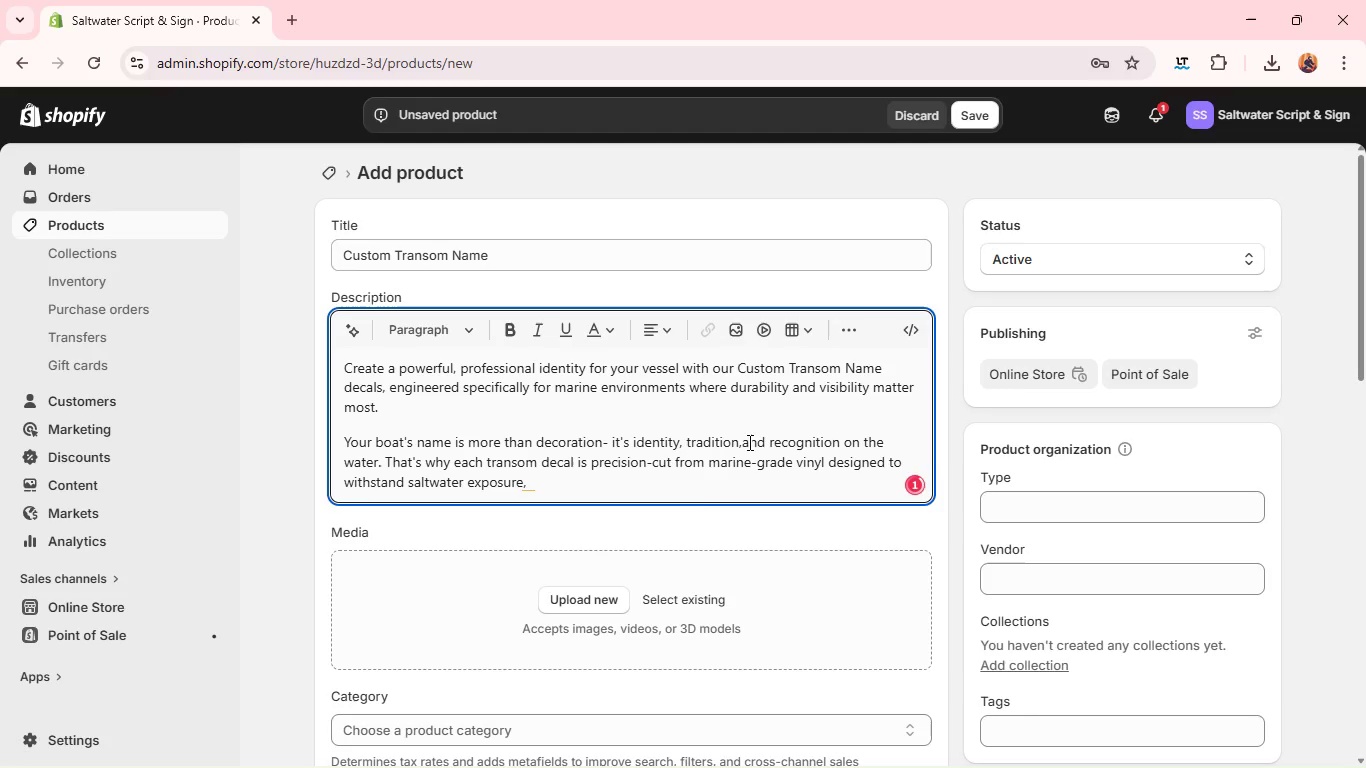 
key(Space)
 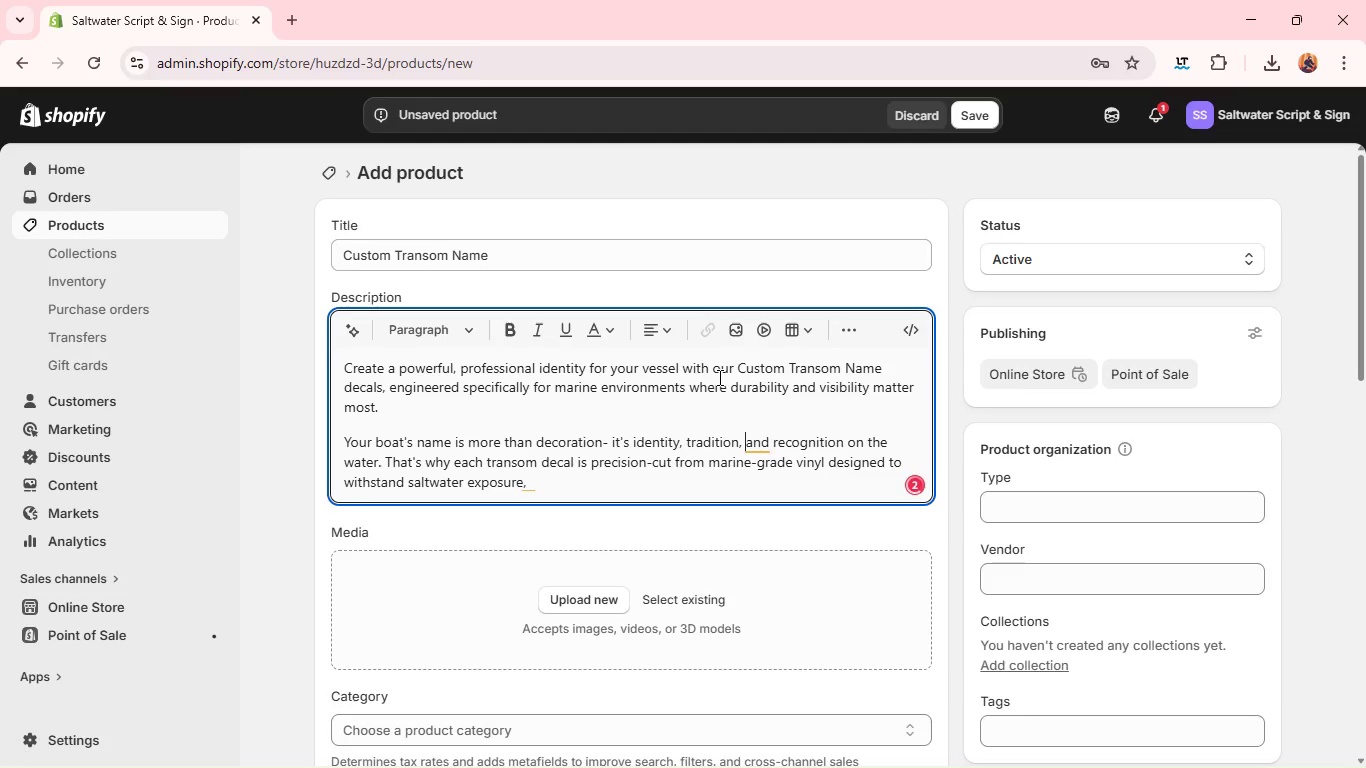 
key(Backspace)
 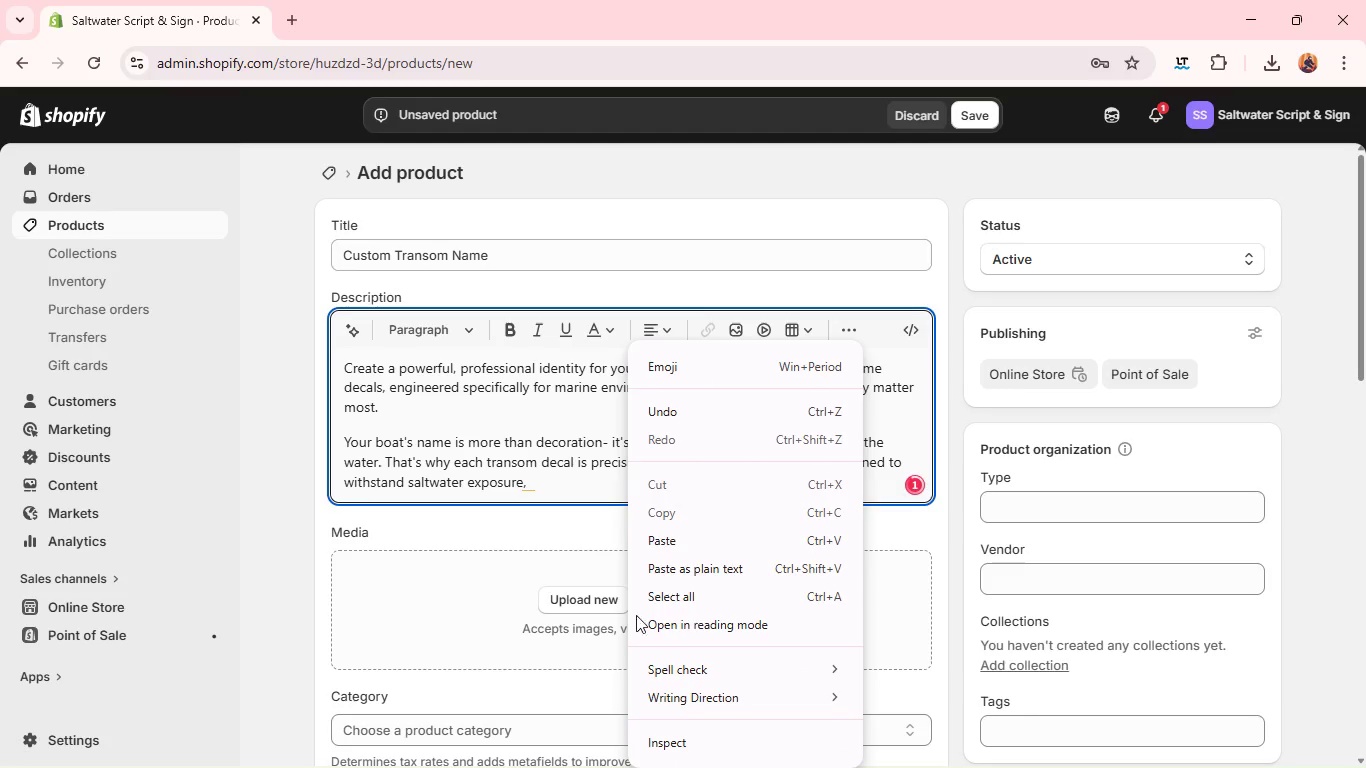 
left_click_drag(start_coordinate=[524, 396], to_coordinate=[525, 388])
 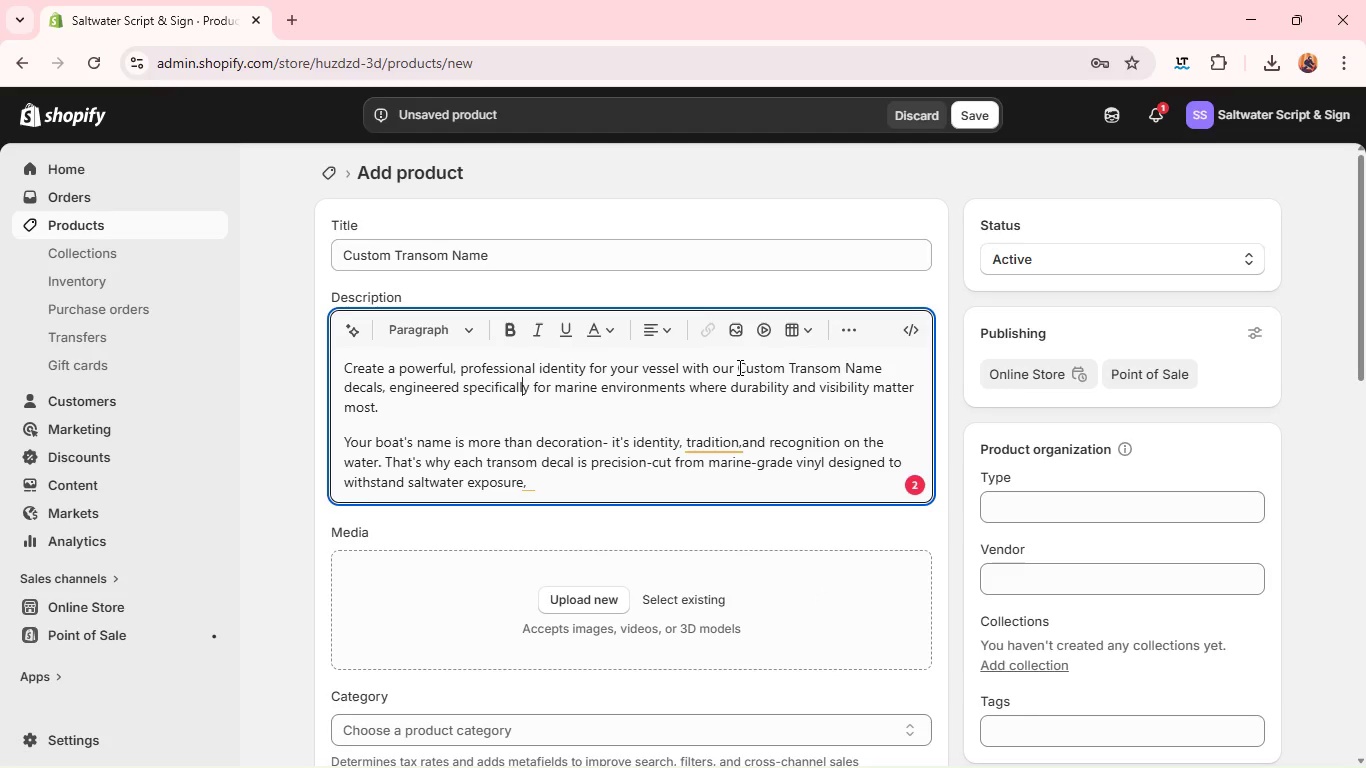 
left_click_drag(start_coordinate=[738, 367], to_coordinate=[384, 382])
 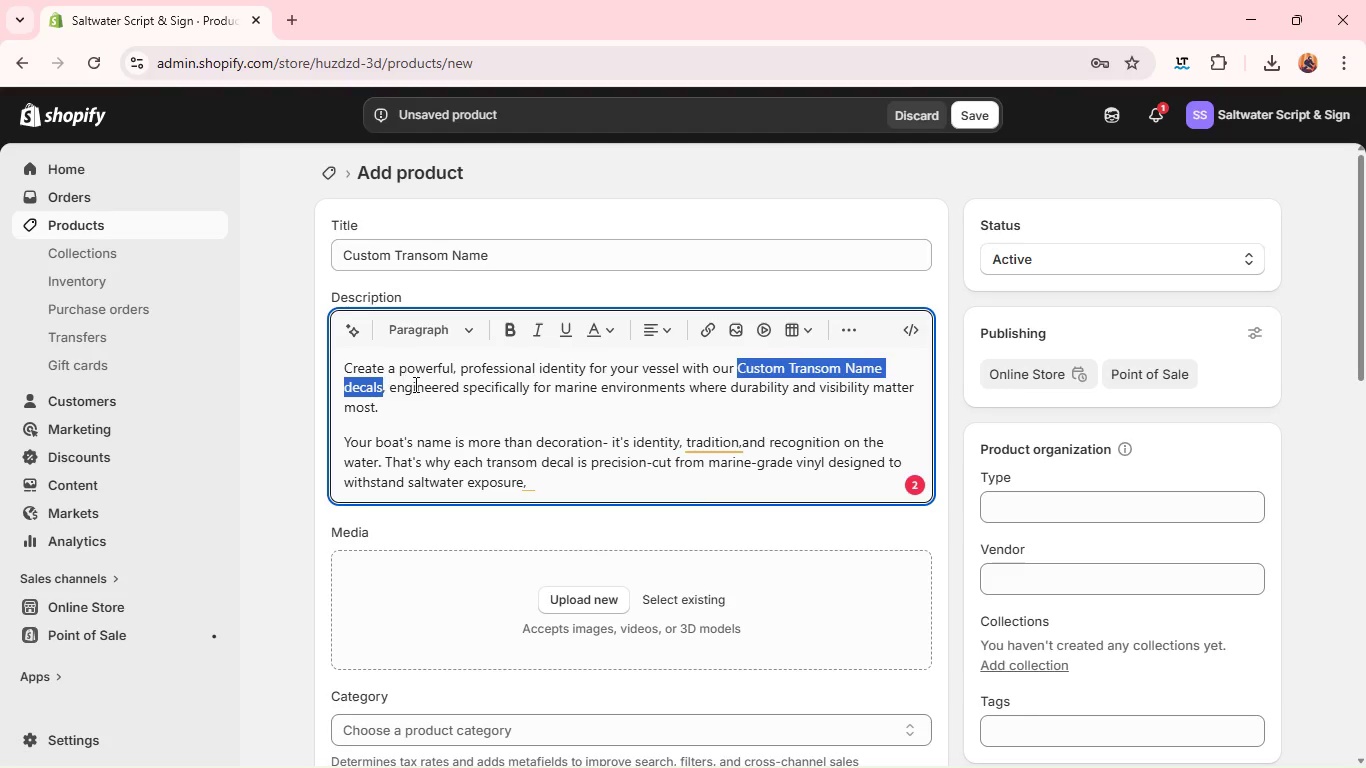 
key(Control+B)
 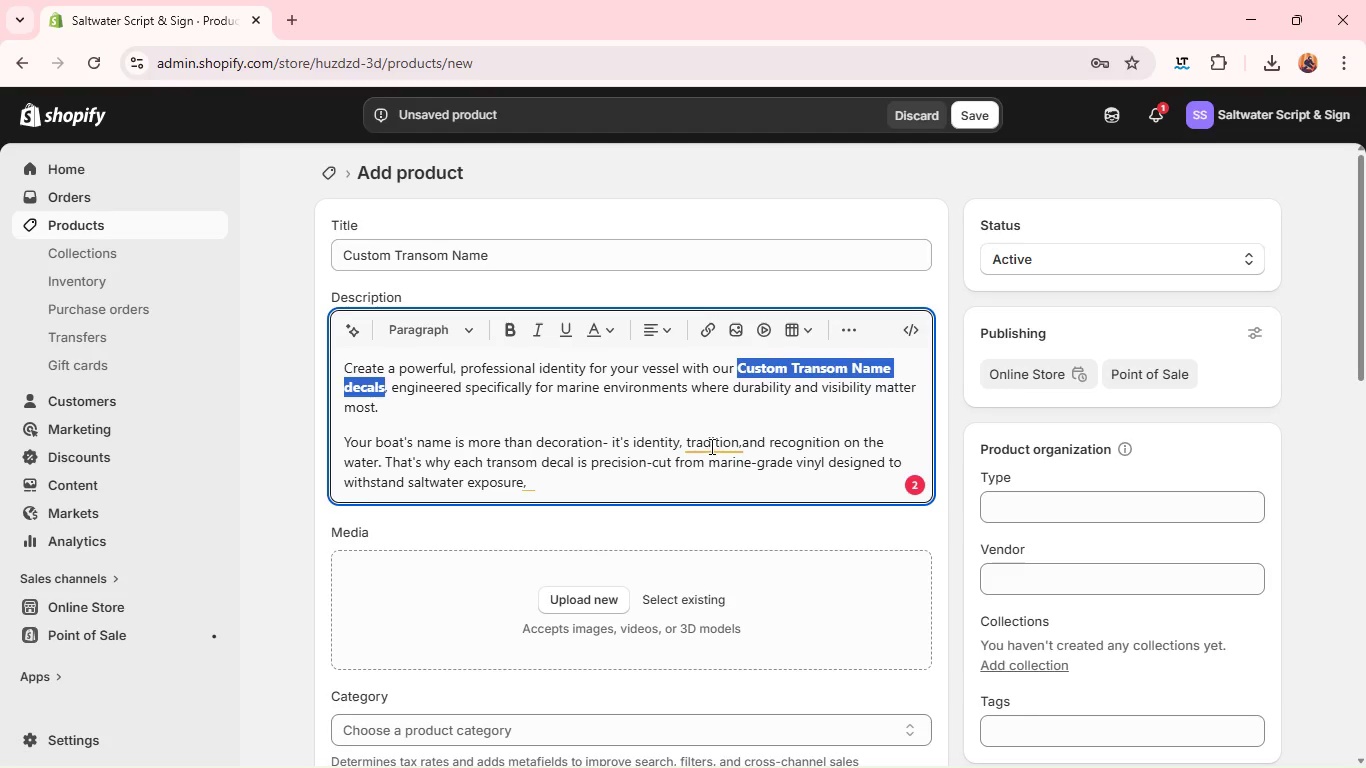 
left_click([710, 445])
 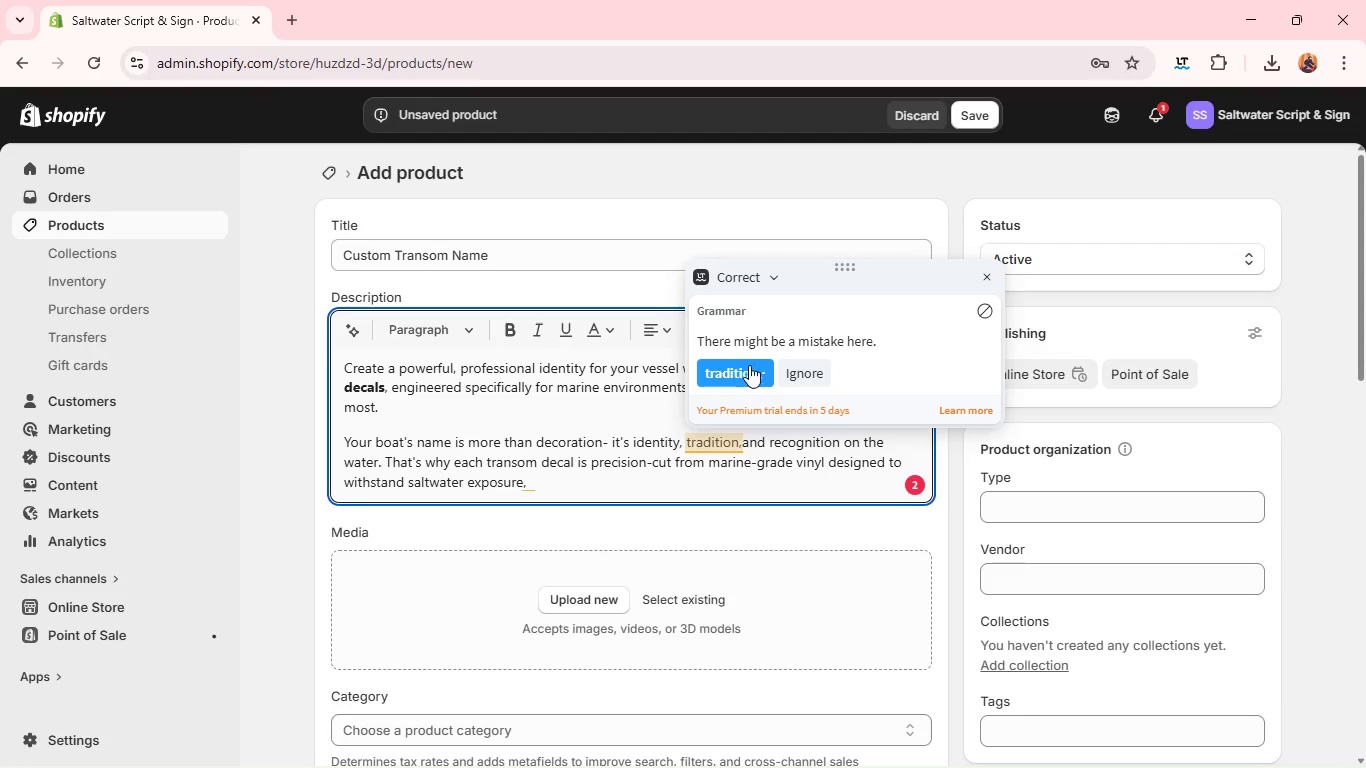 
left_click([748, 365])
 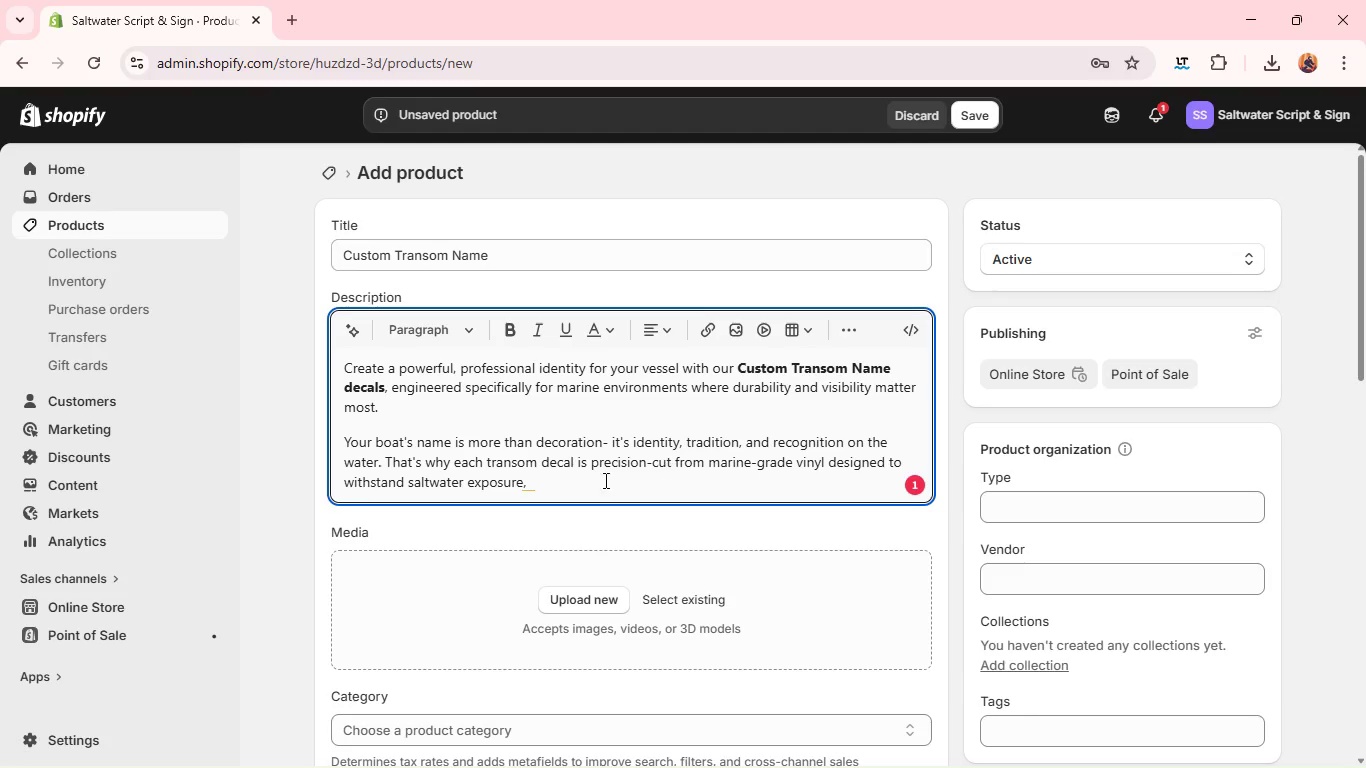 
left_click([603, 481])
 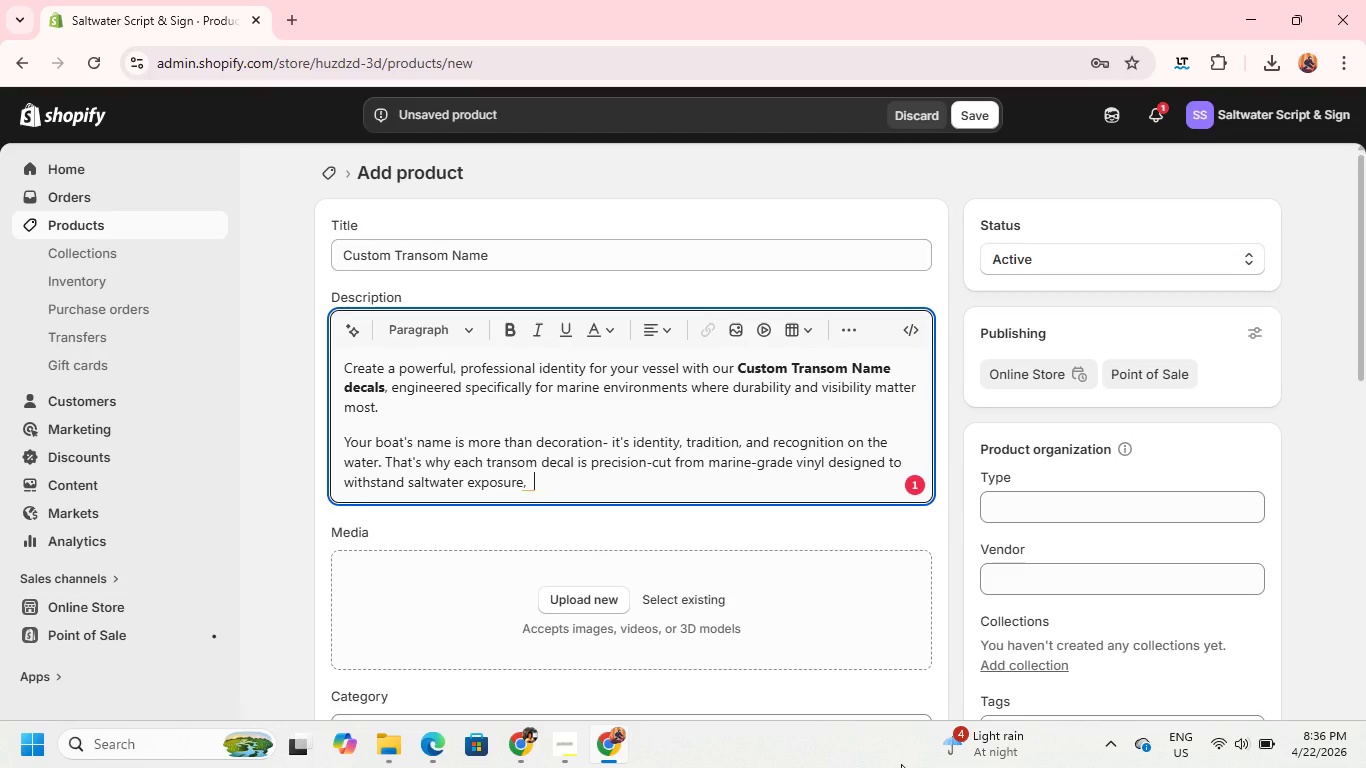 
wait(5.77)
 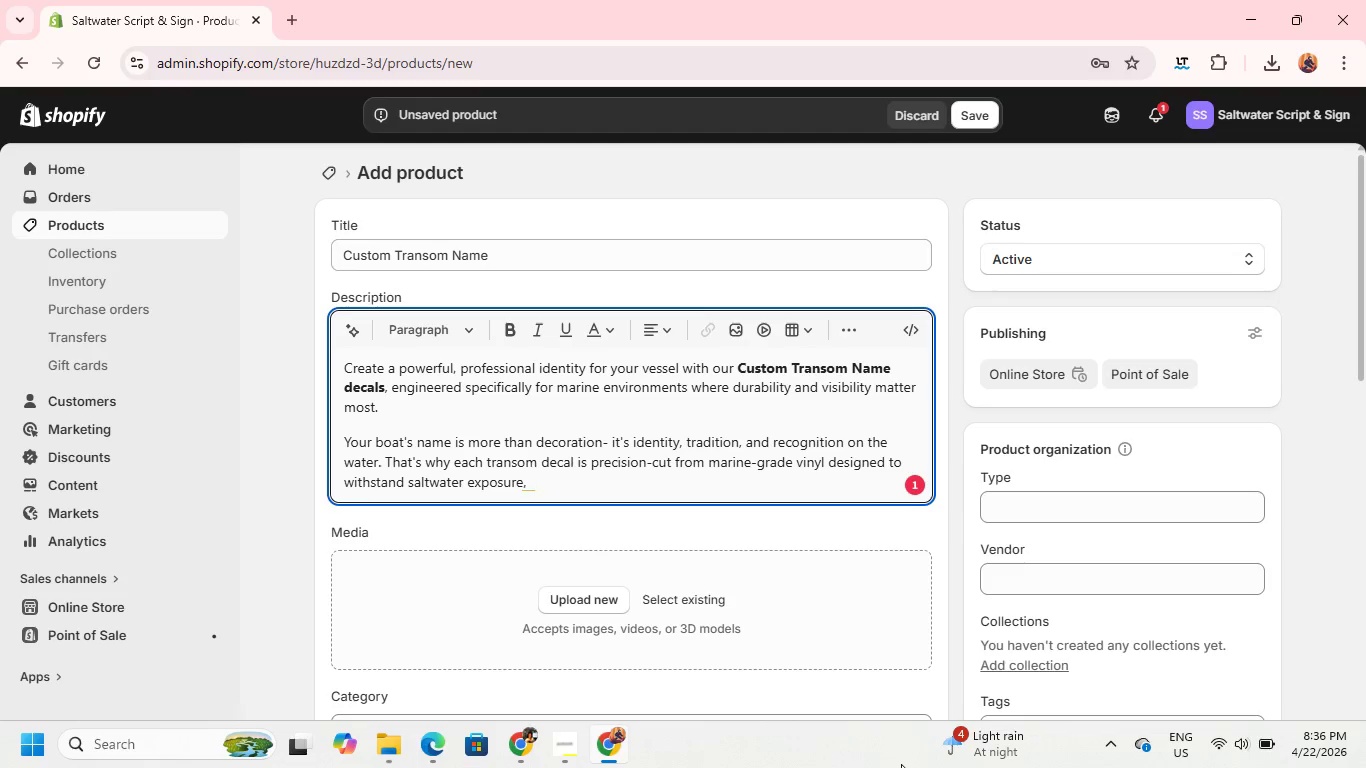 
key(Backspace)
type(UV radiation, and high-speed wind stress without peealing )
key(Backspace)
type(,fading,or cracking. )
 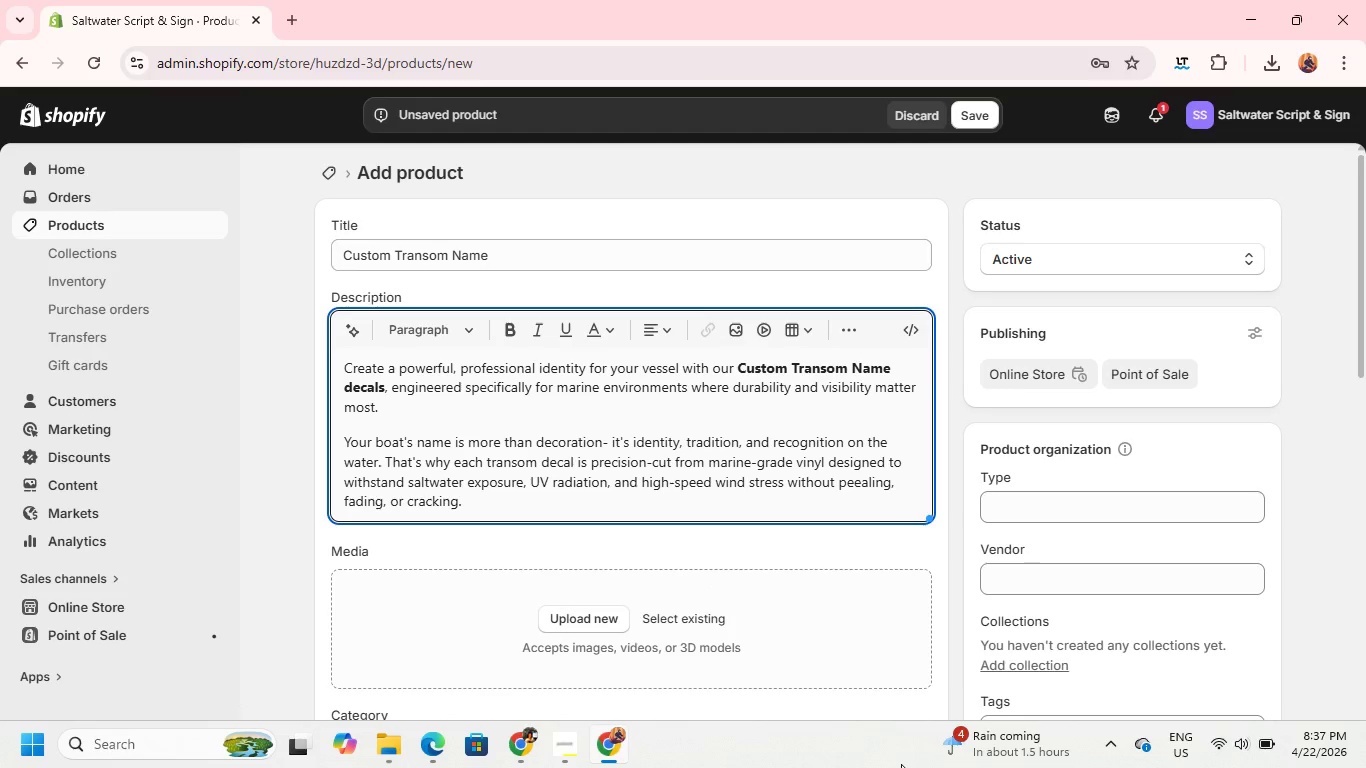 
left_click([861, 484])
 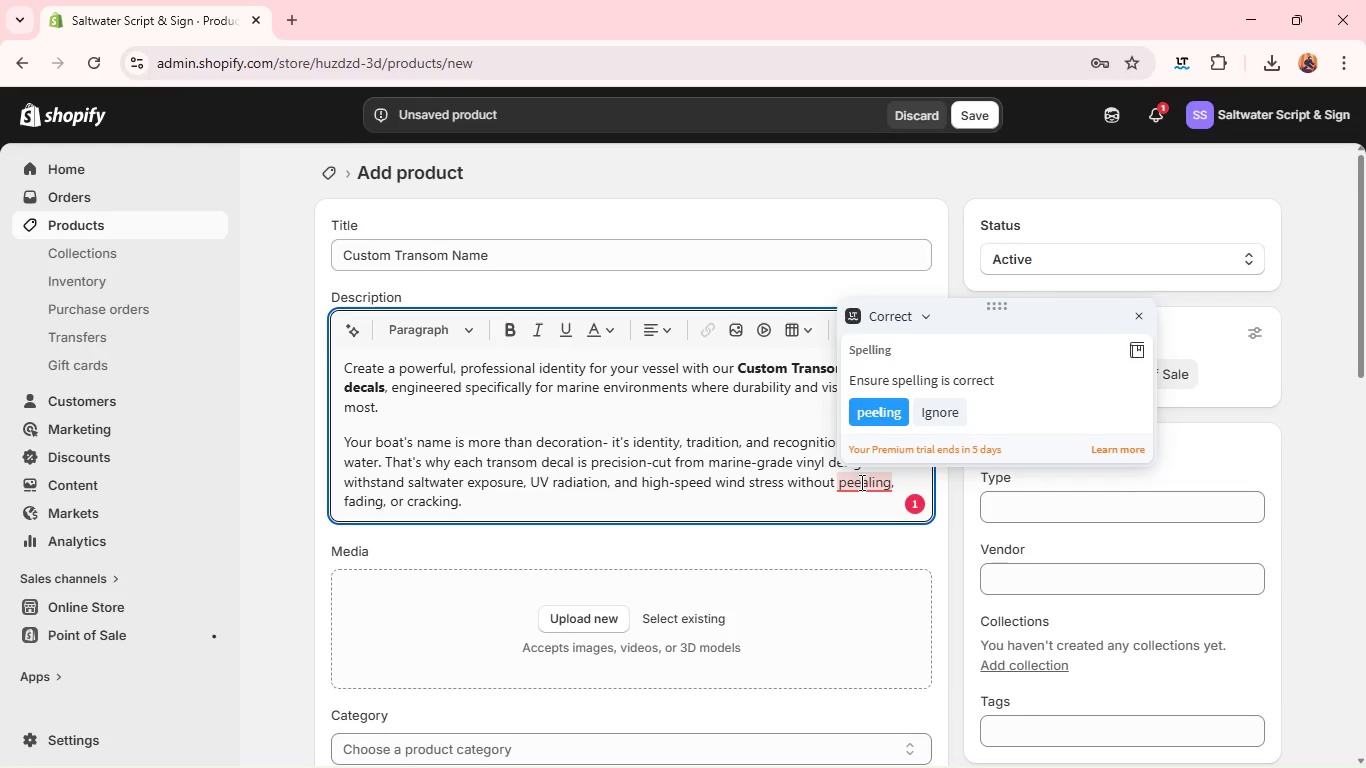 
key(Backslash)
 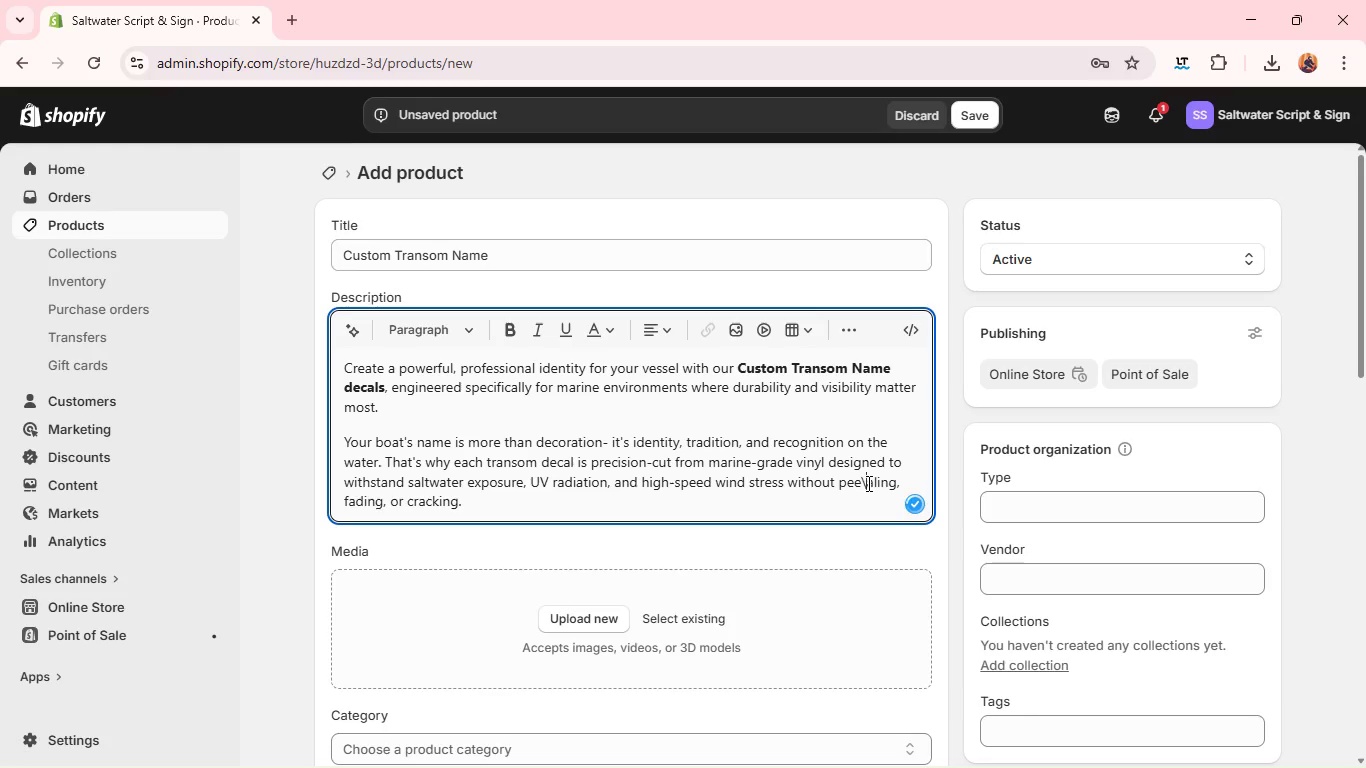 
key(Backspace)
 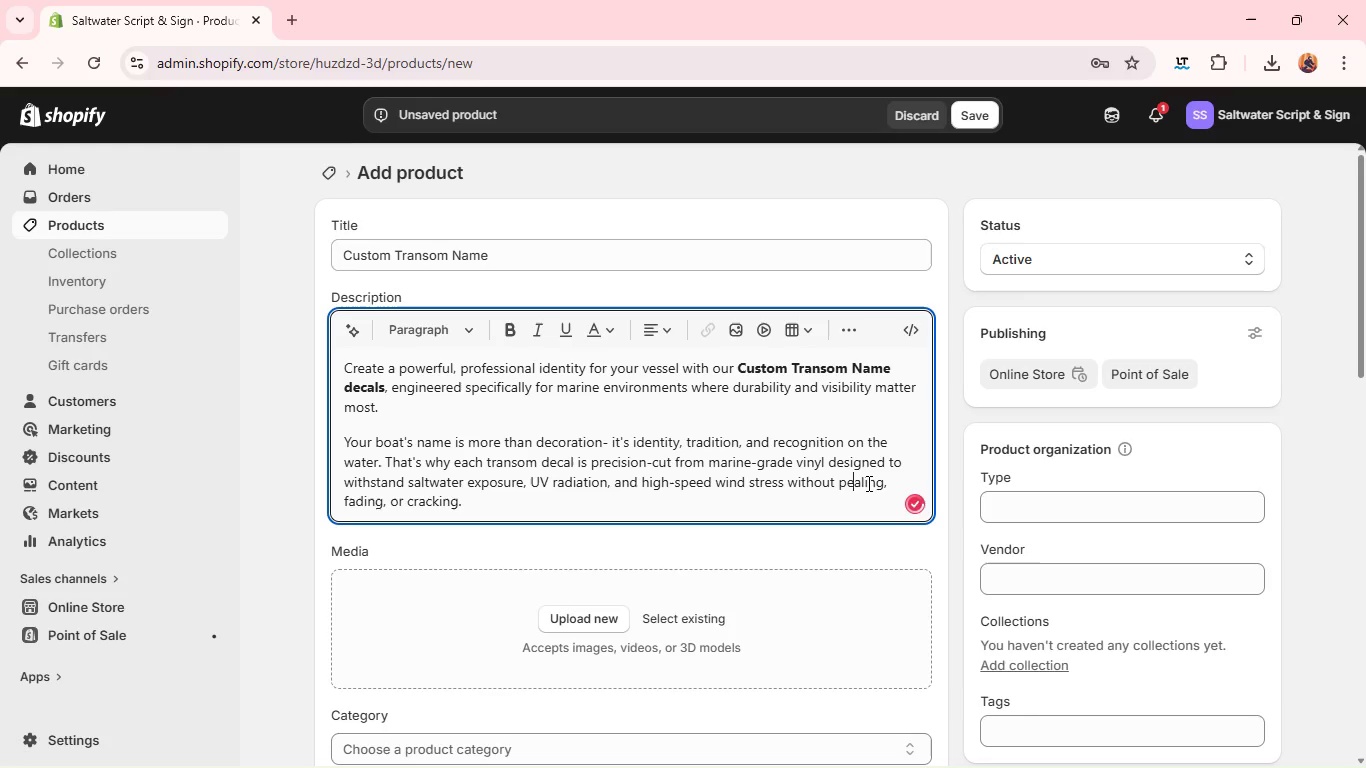 
key(Backspace)
 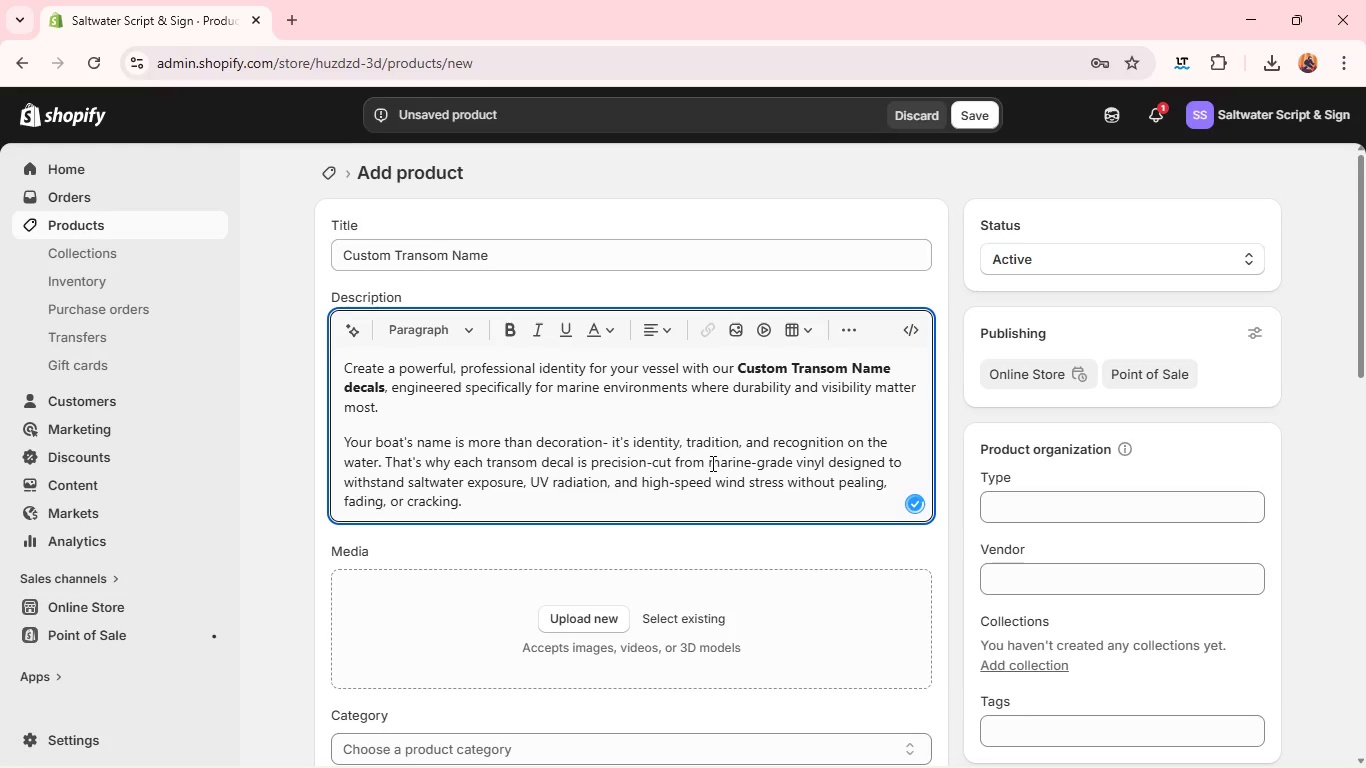 
left_click_drag(start_coordinate=[707, 463], to_coordinate=[783, 486])
 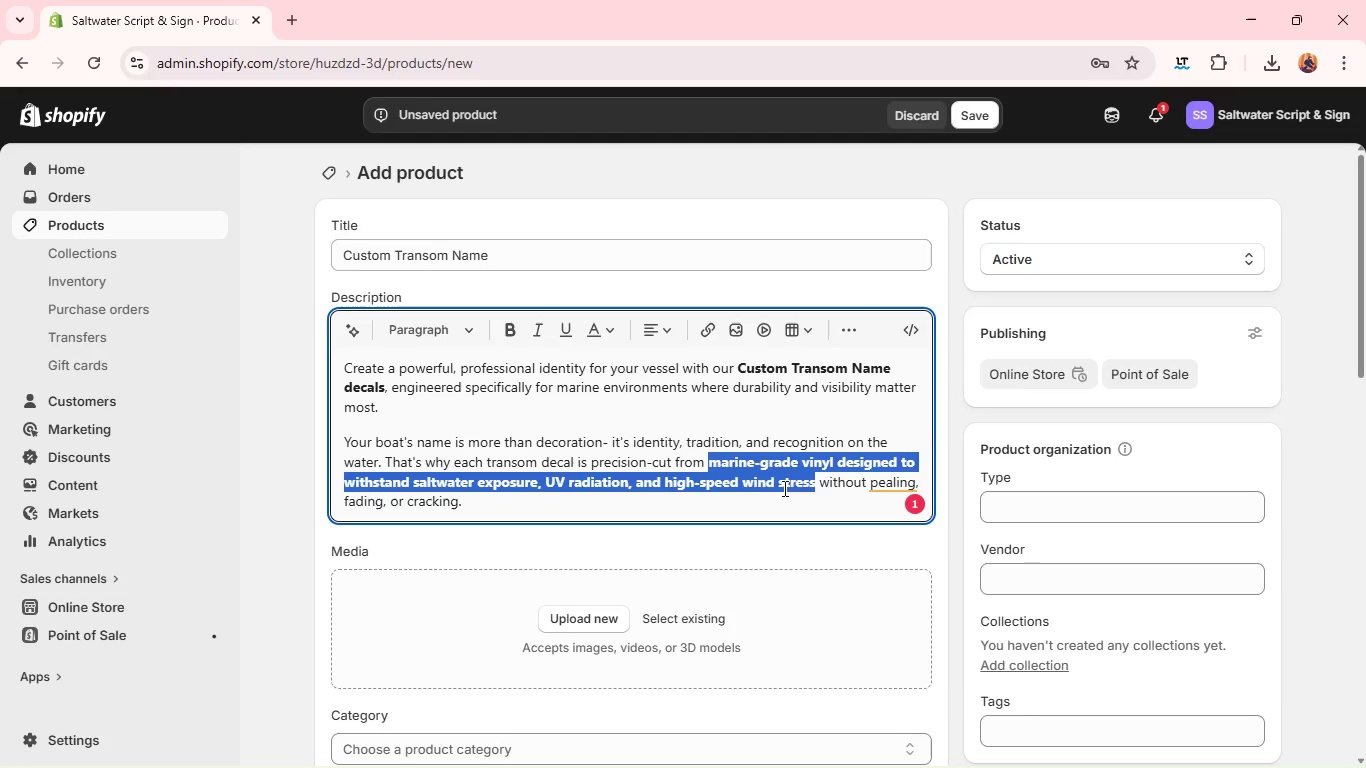 
key(Control+B)
 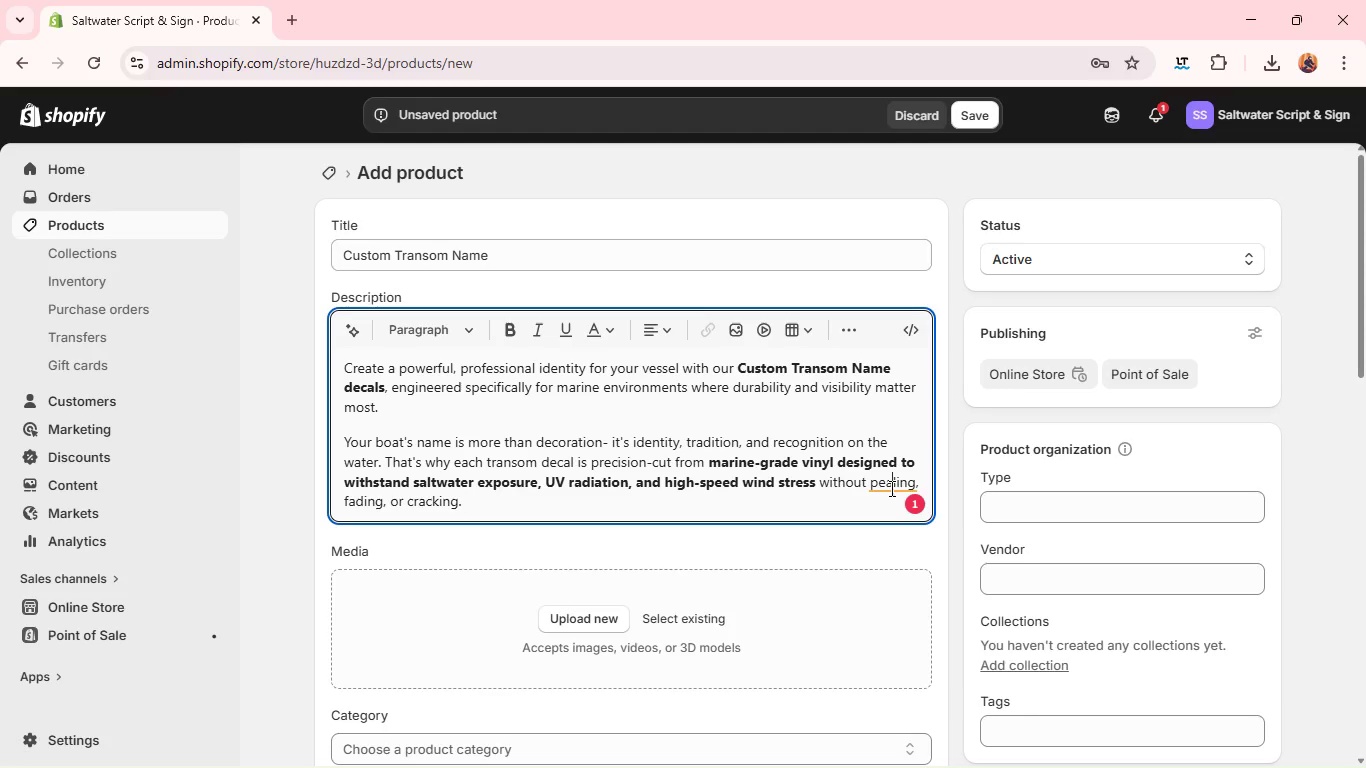 
mouse_move([886, 457])
 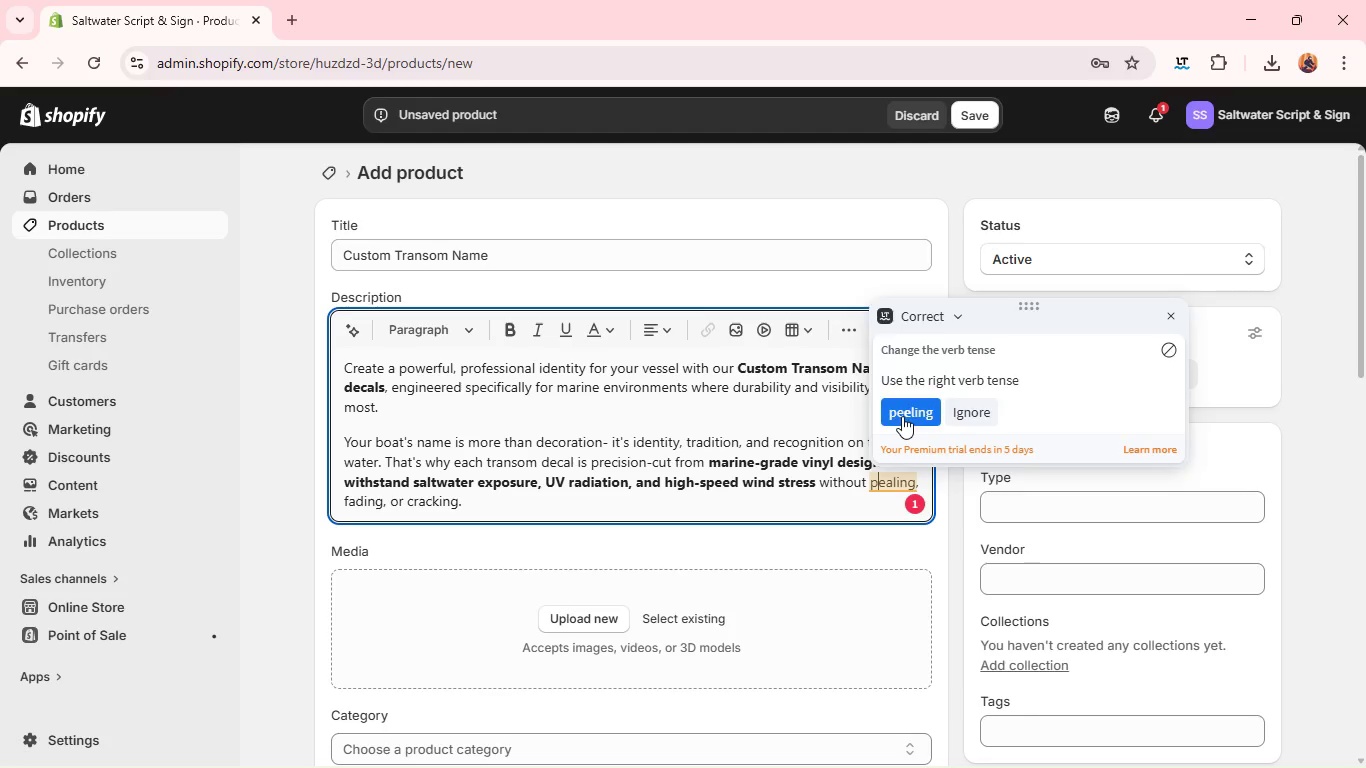 
left_click([902, 416])
 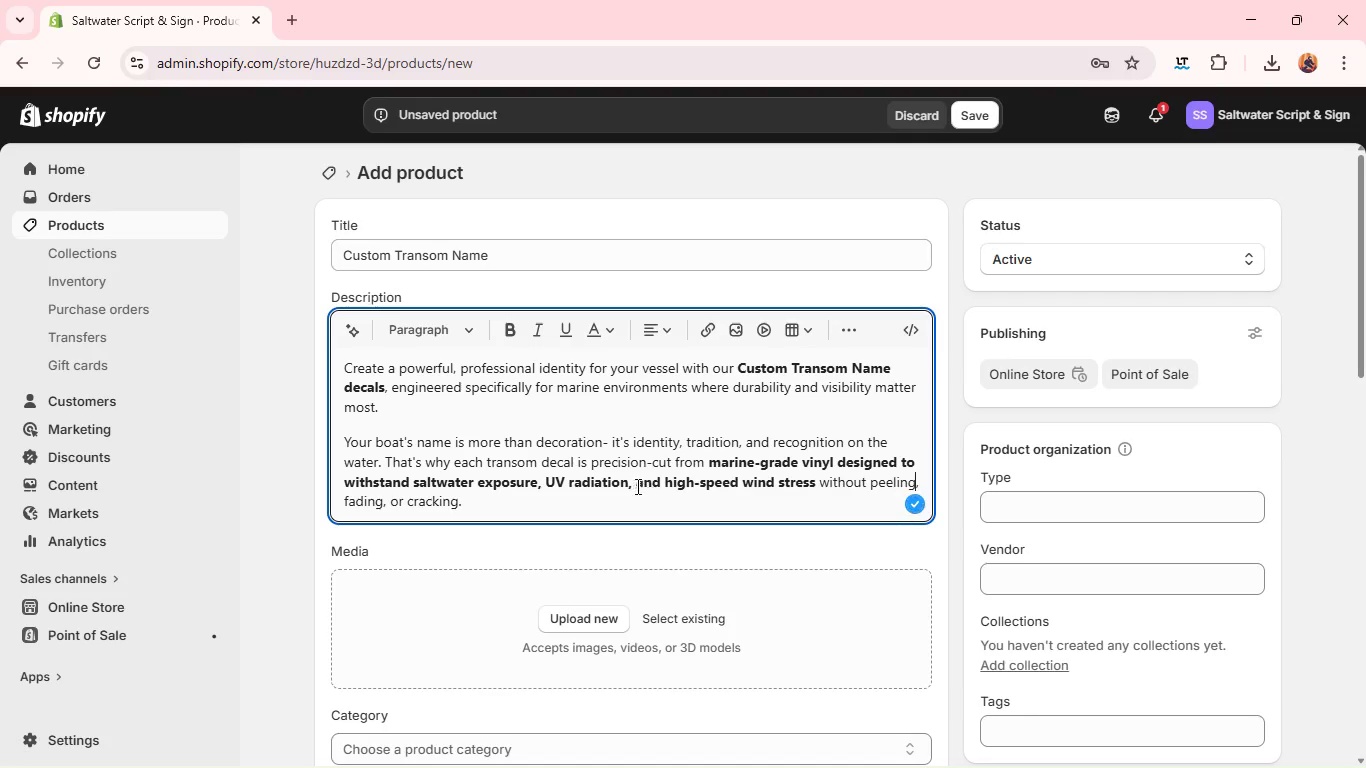 
left_click([623, 496])
 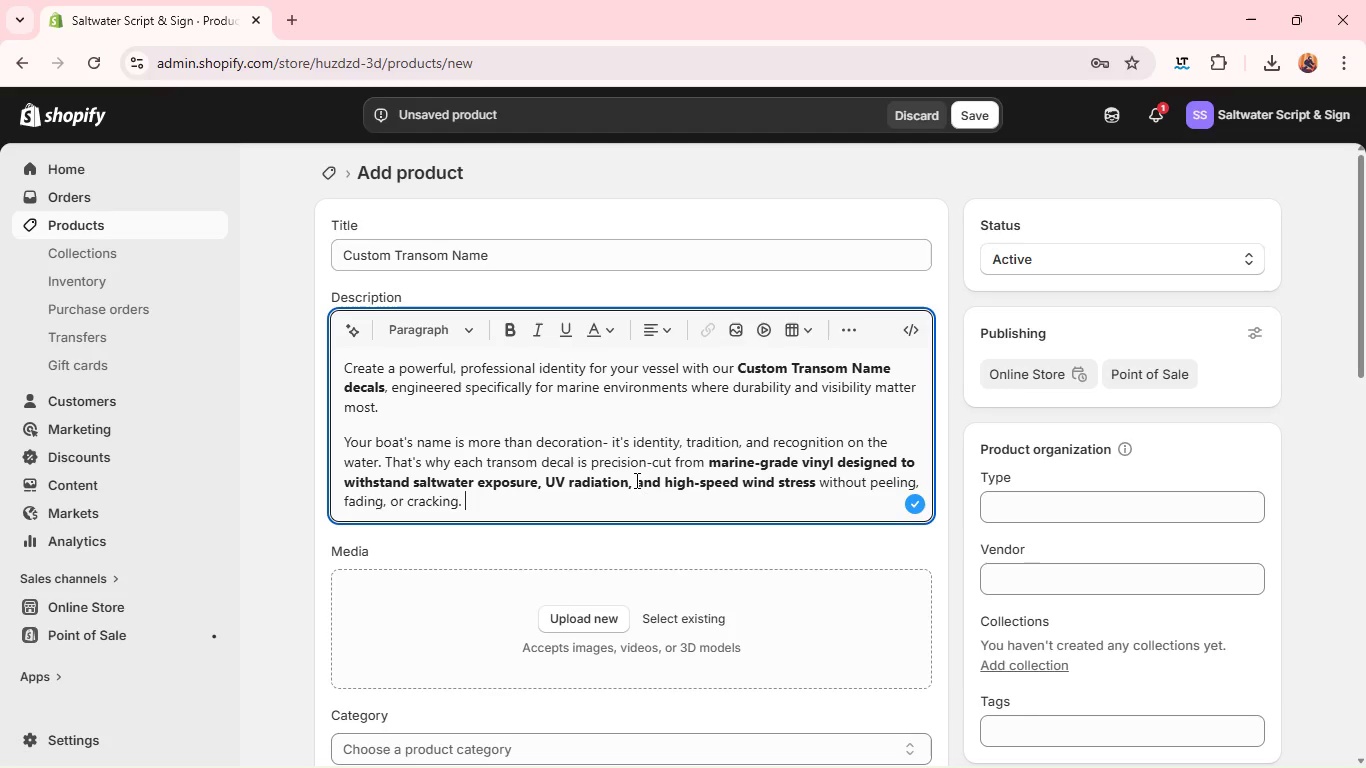 
key(Enter)
 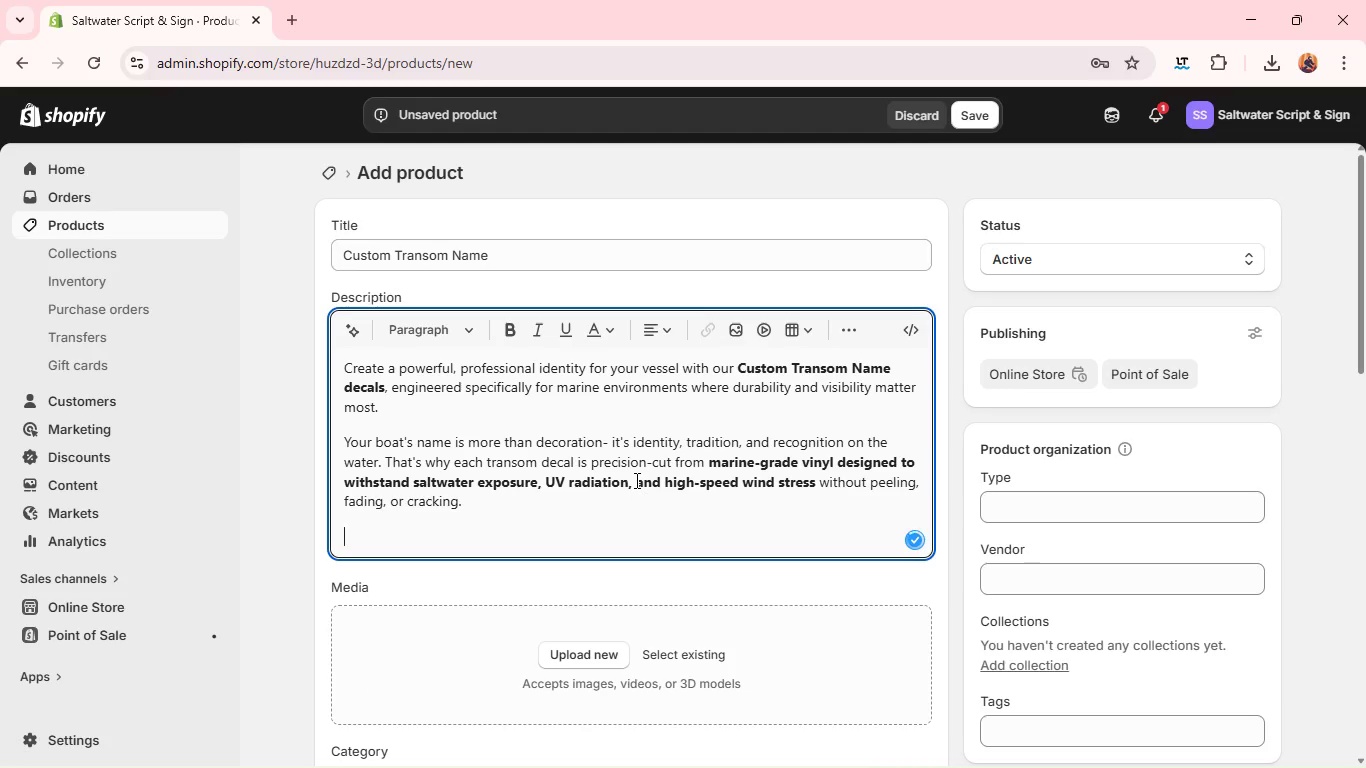 
type(Choose From three carefully crafted font styles:)
 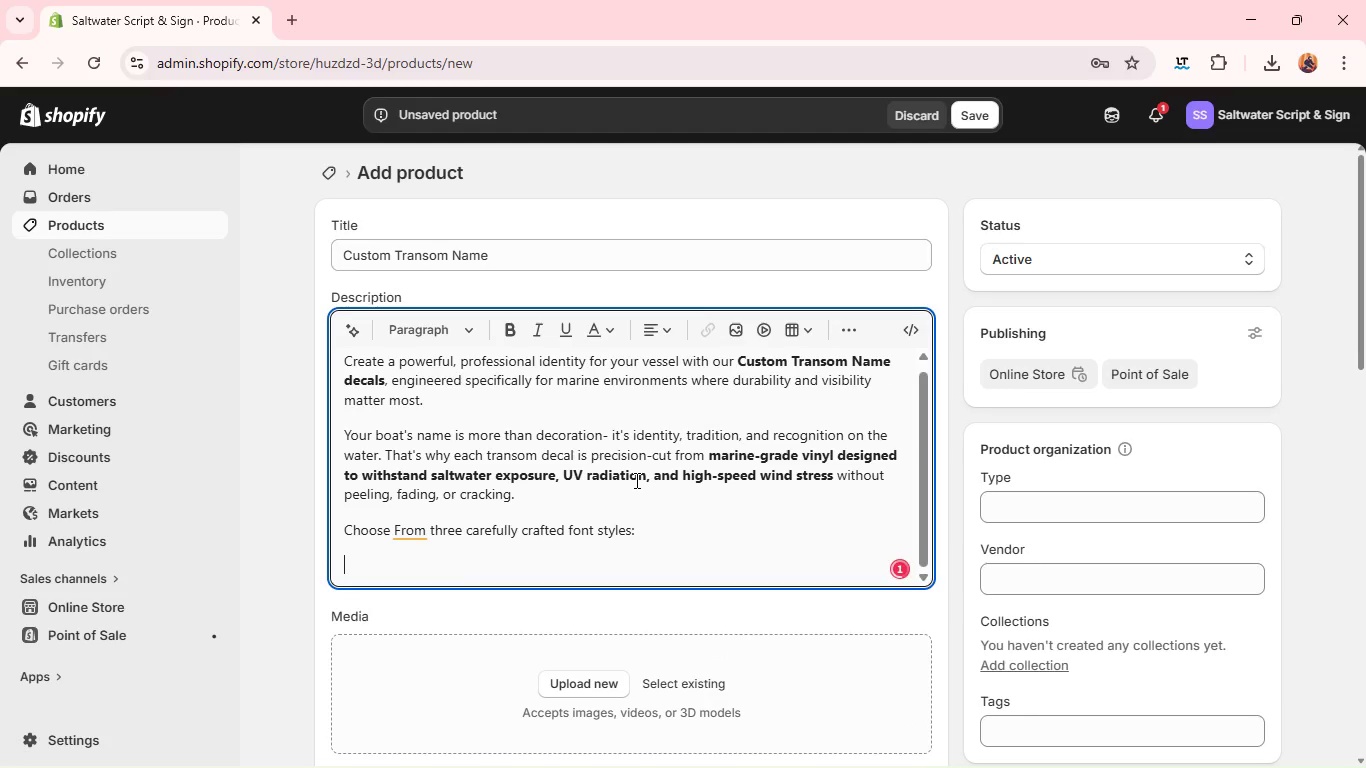 
 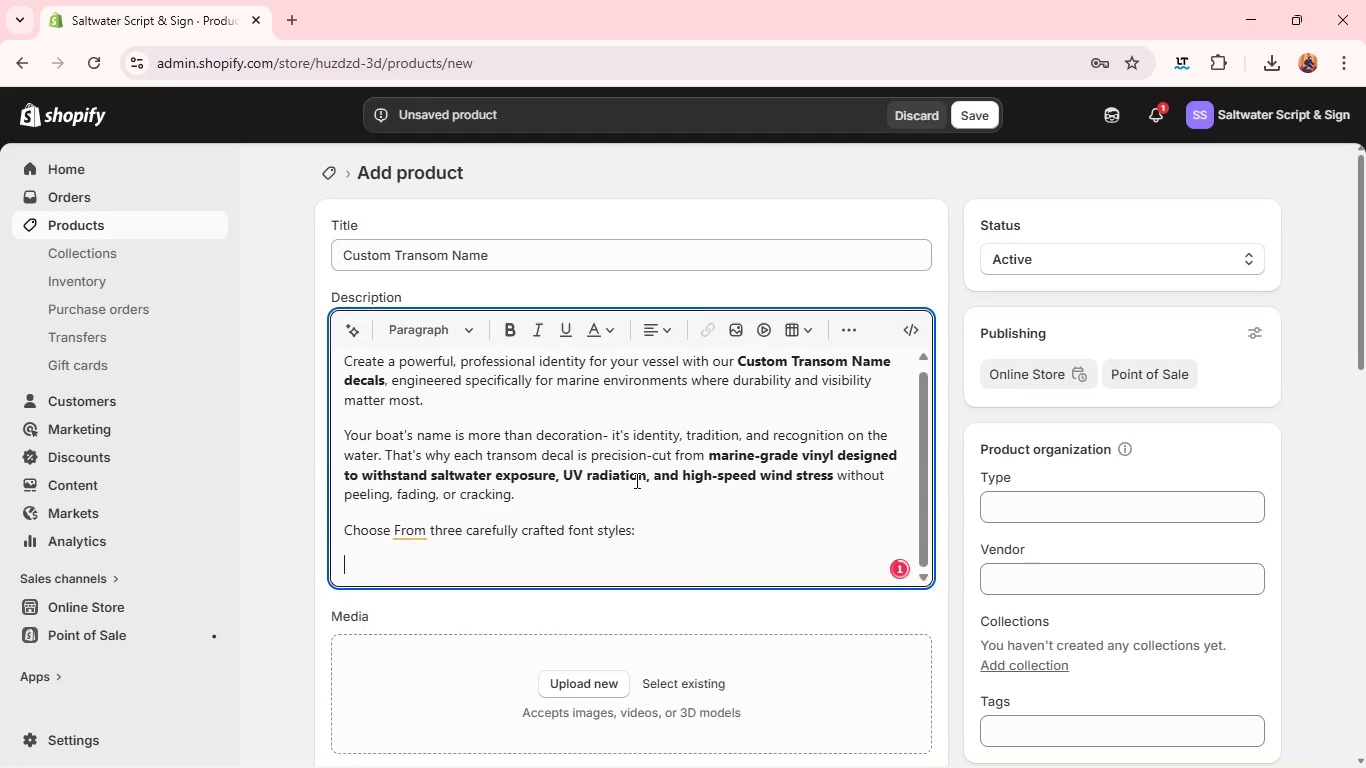 
key(Enter)
 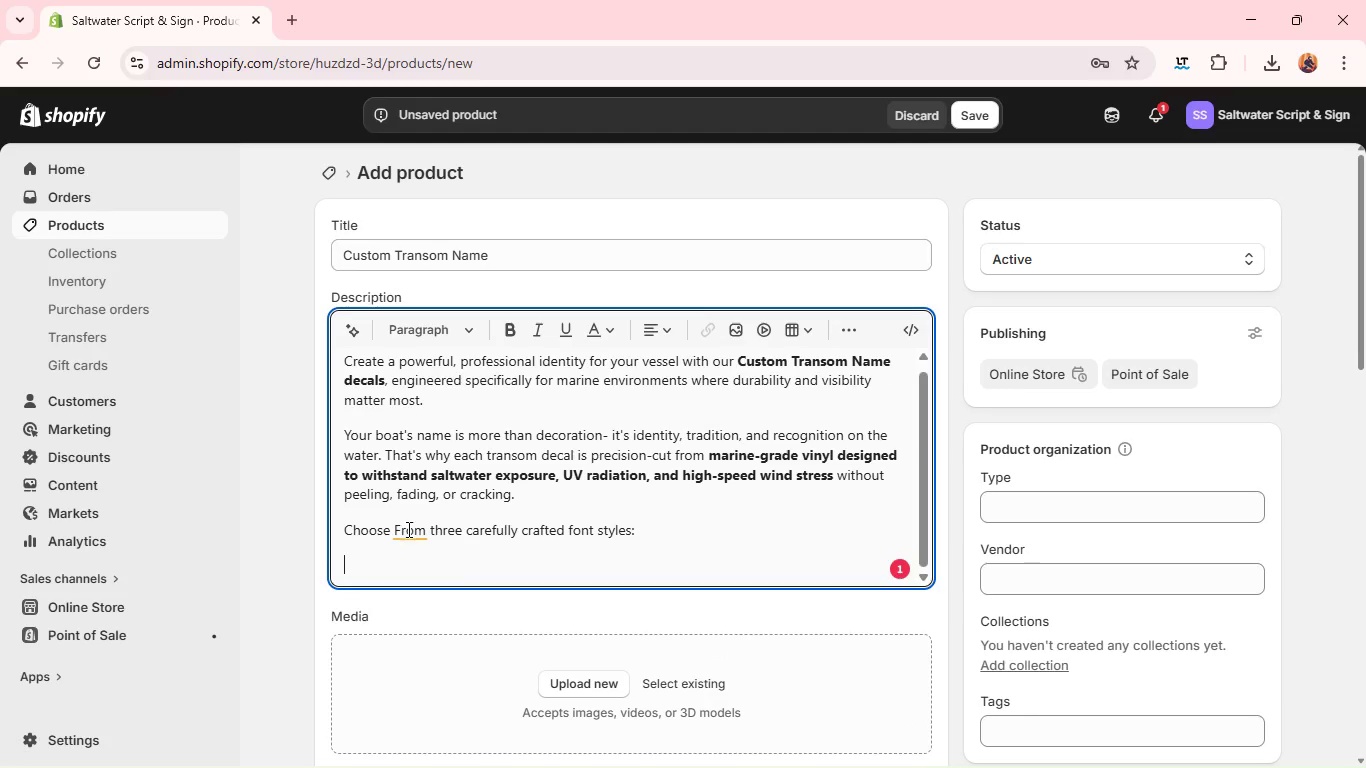 
left_click([401, 529])
 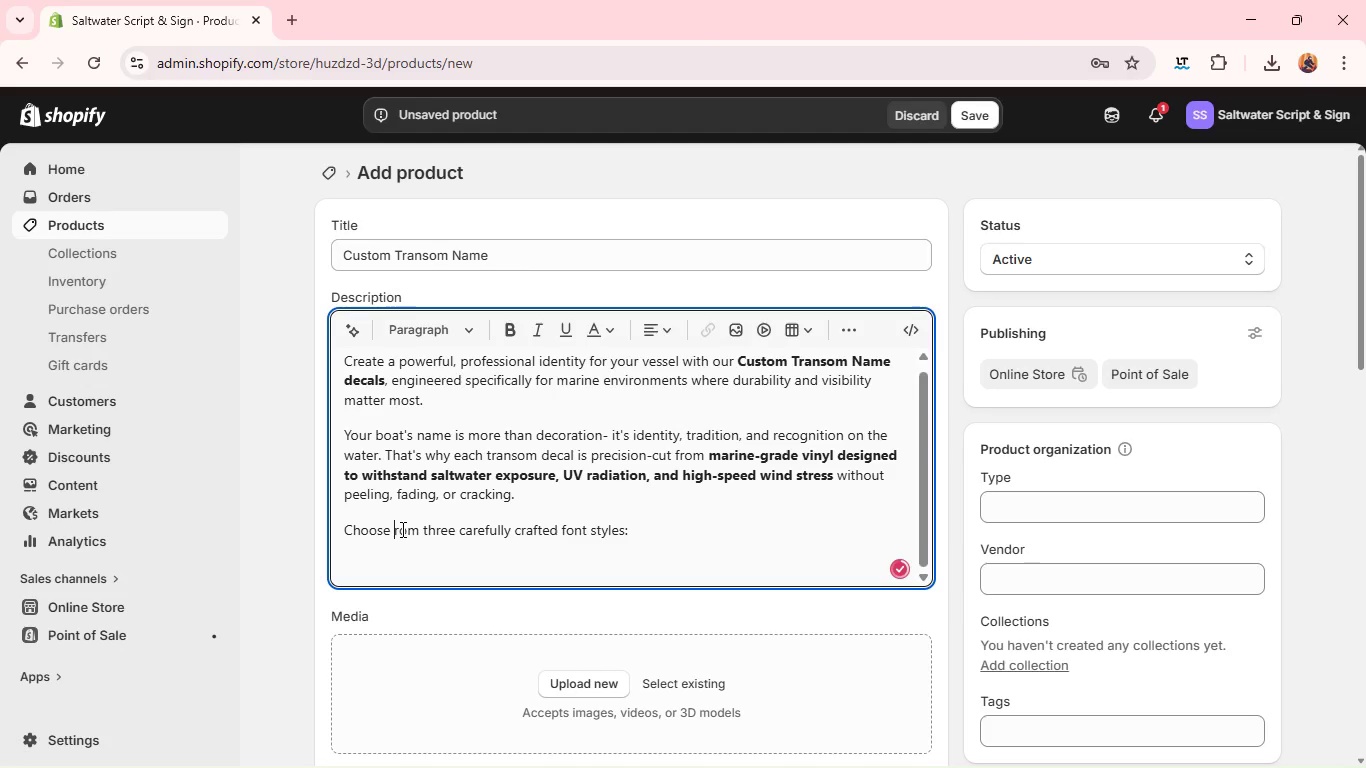 
key(Backspace)
 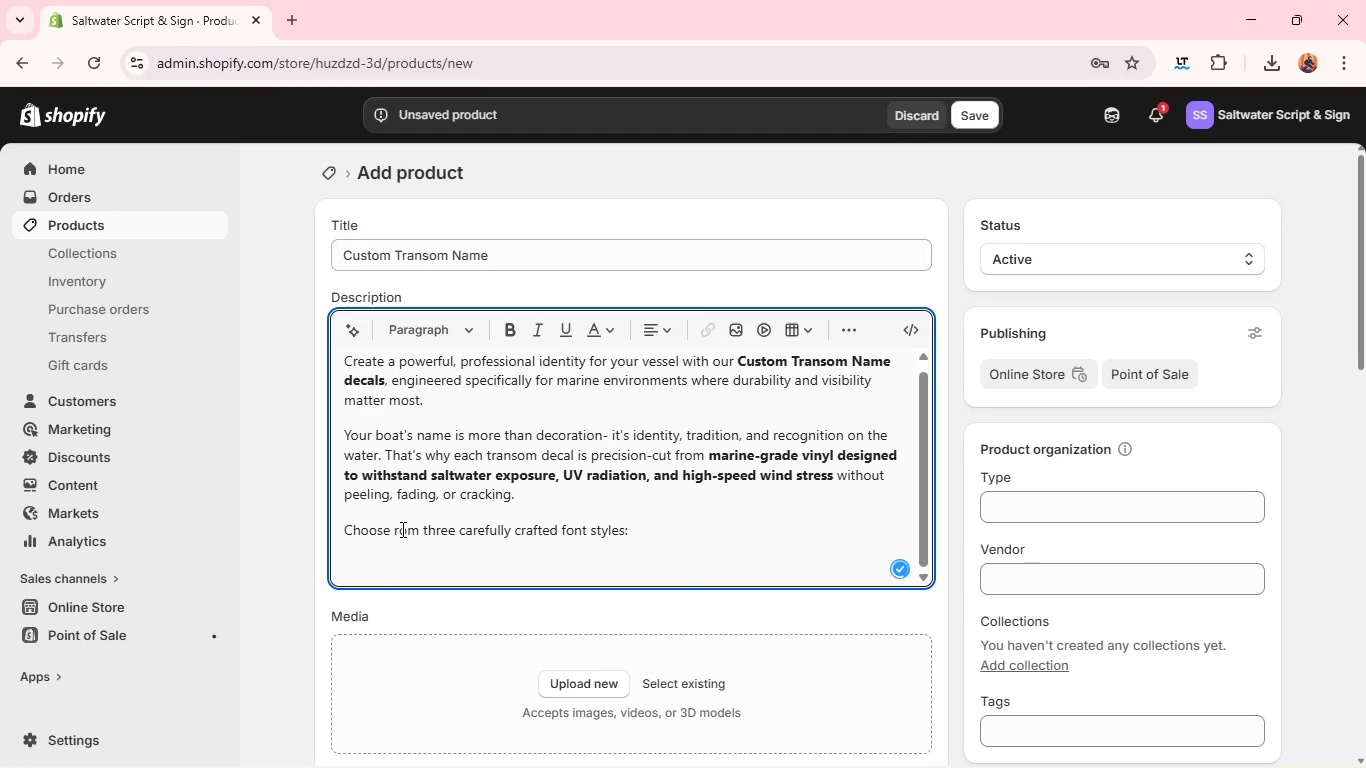 
key(F)
 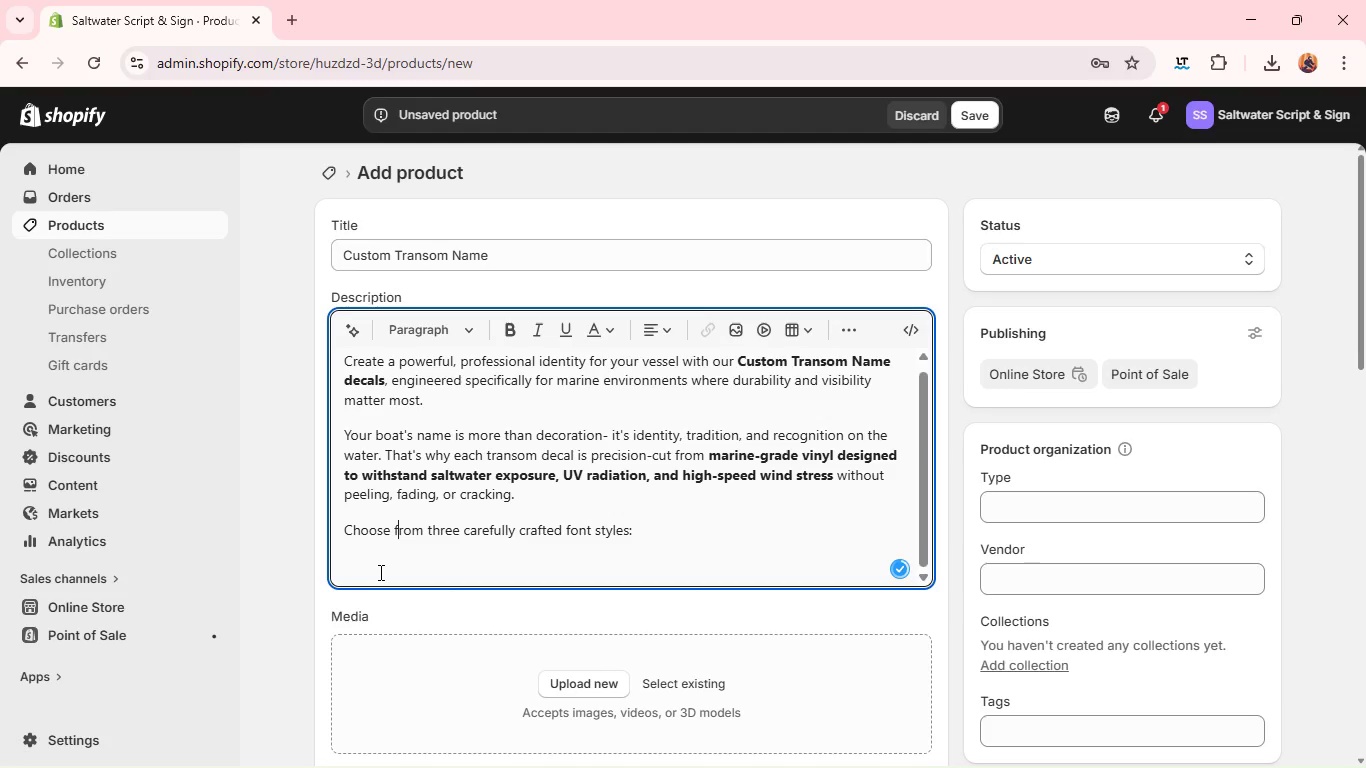 
left_click([379, 572])
 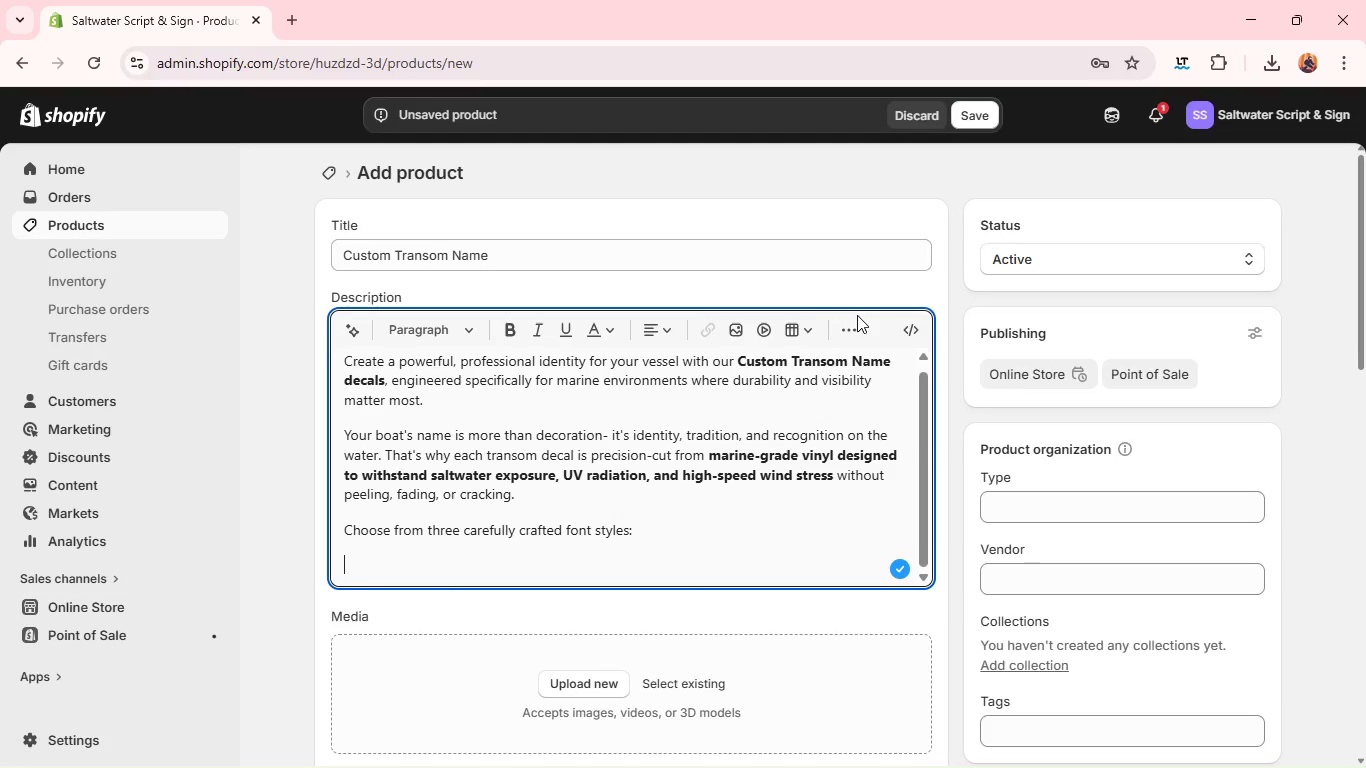 
left_click([850, 323])
 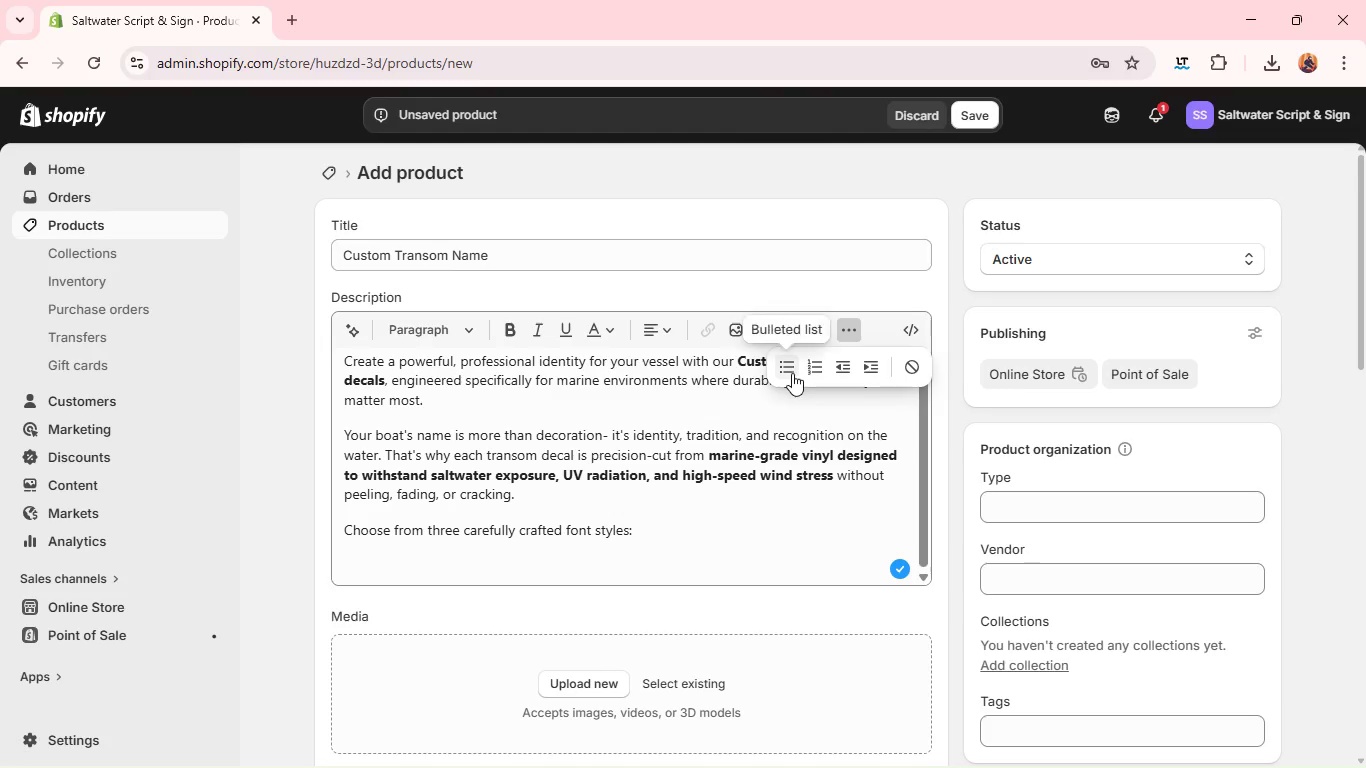 
left_click([791, 373])
 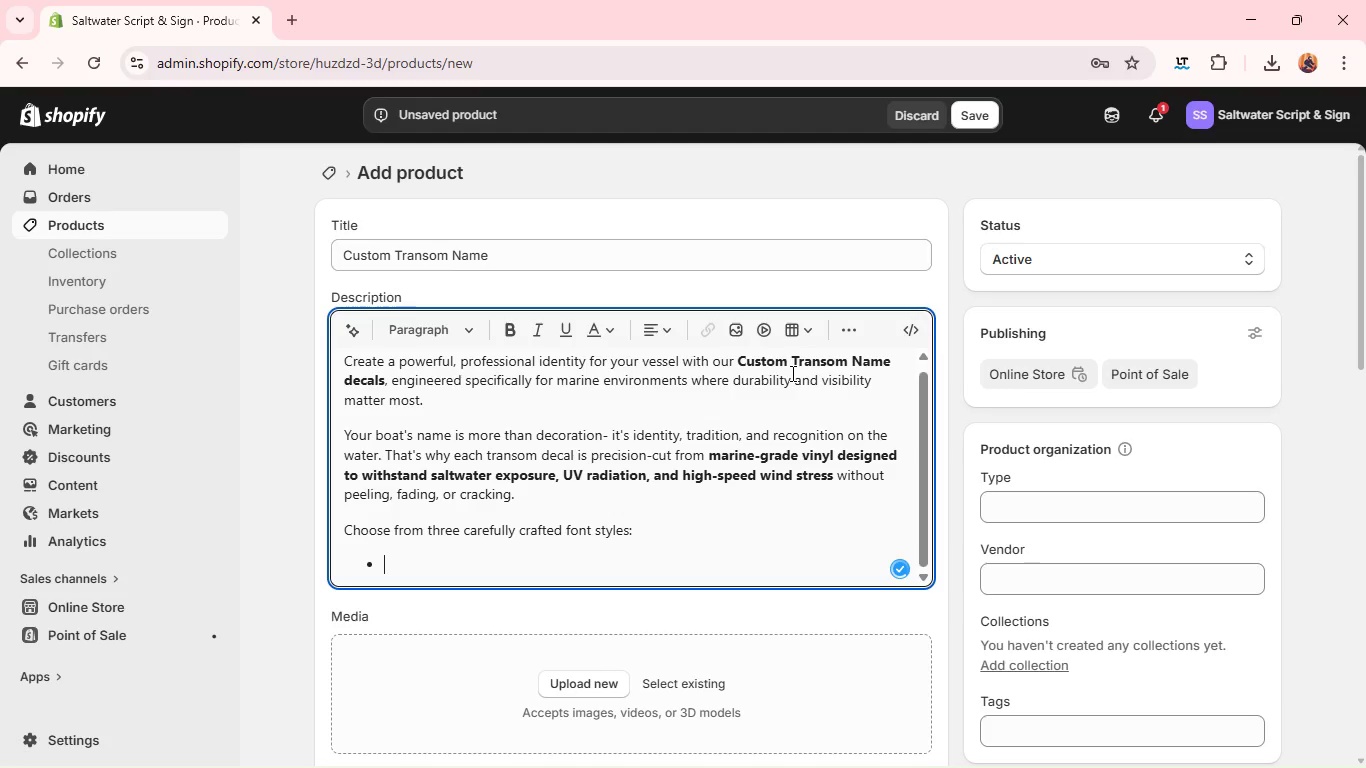 
type(Script for elegant, yacht-style lettering)
 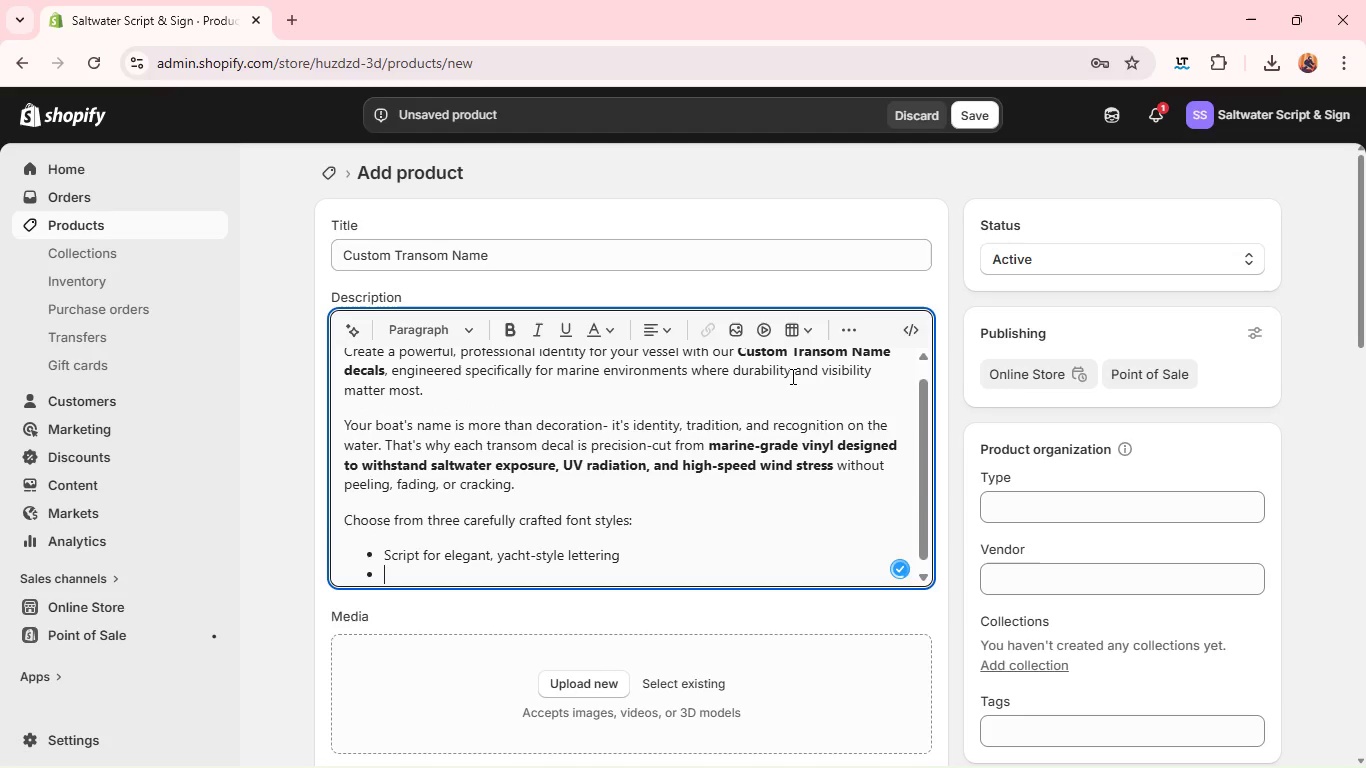 
key(Enter)
 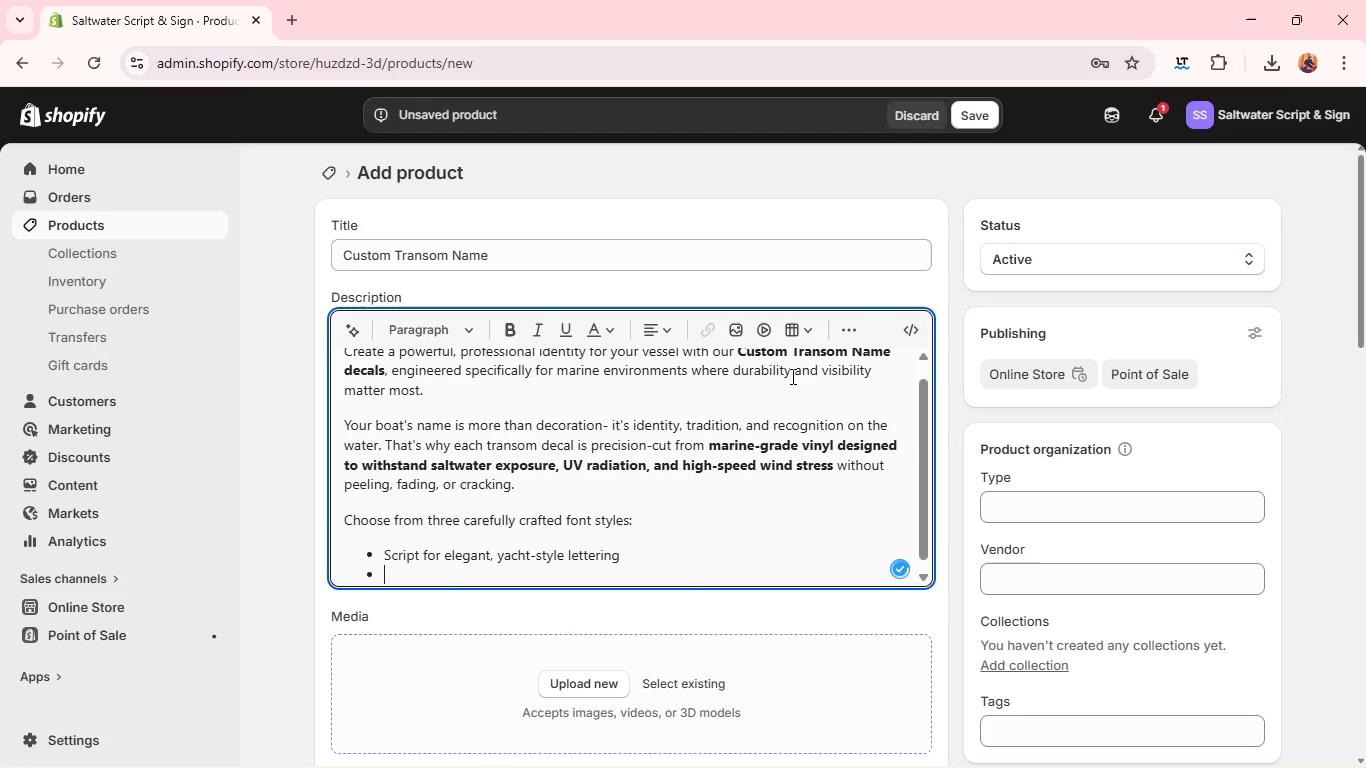 
type(Serif for a timeless, classic maritime too)
key(Backspace)
key(Backspace)
key(Backspace)
type(look)
 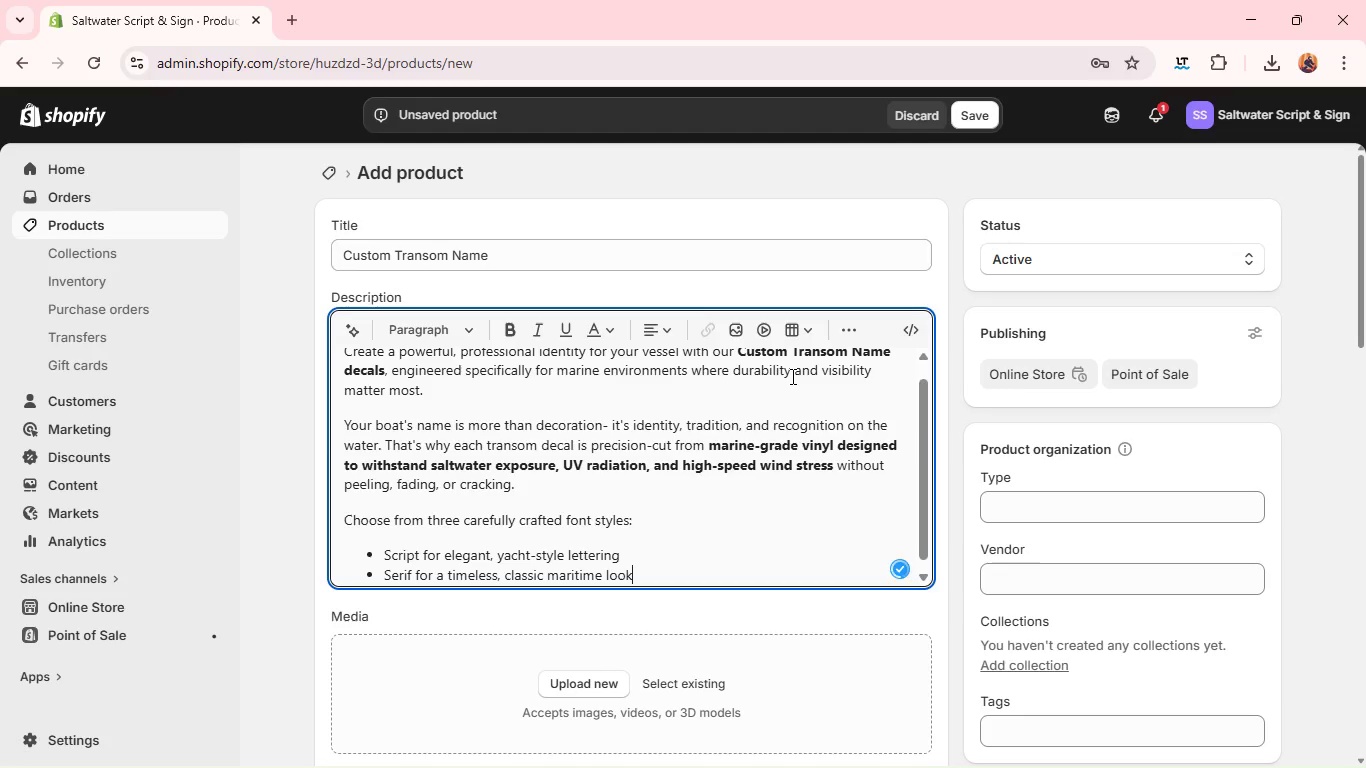 
key(Enter)
 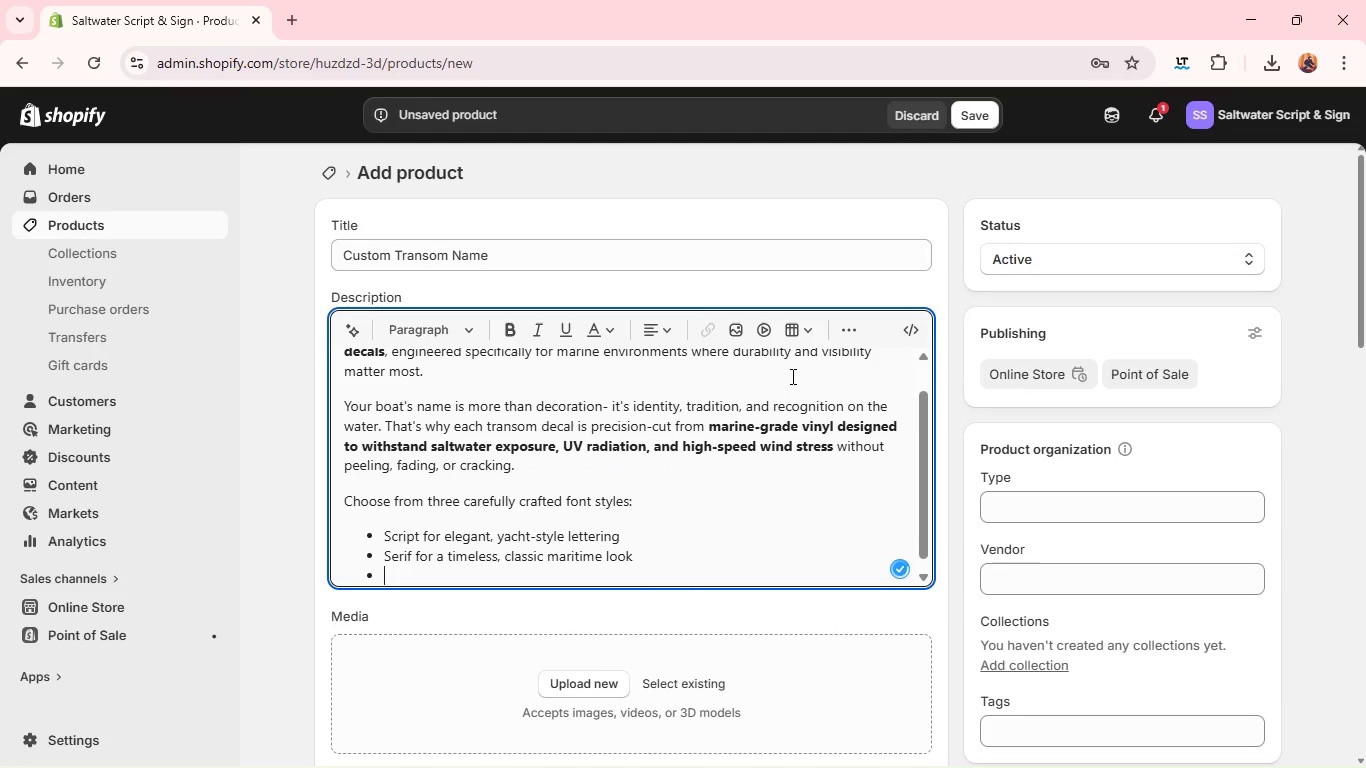 
type(Block for bold, high-visibilir)
key(Backspace)
type(ty identification)
 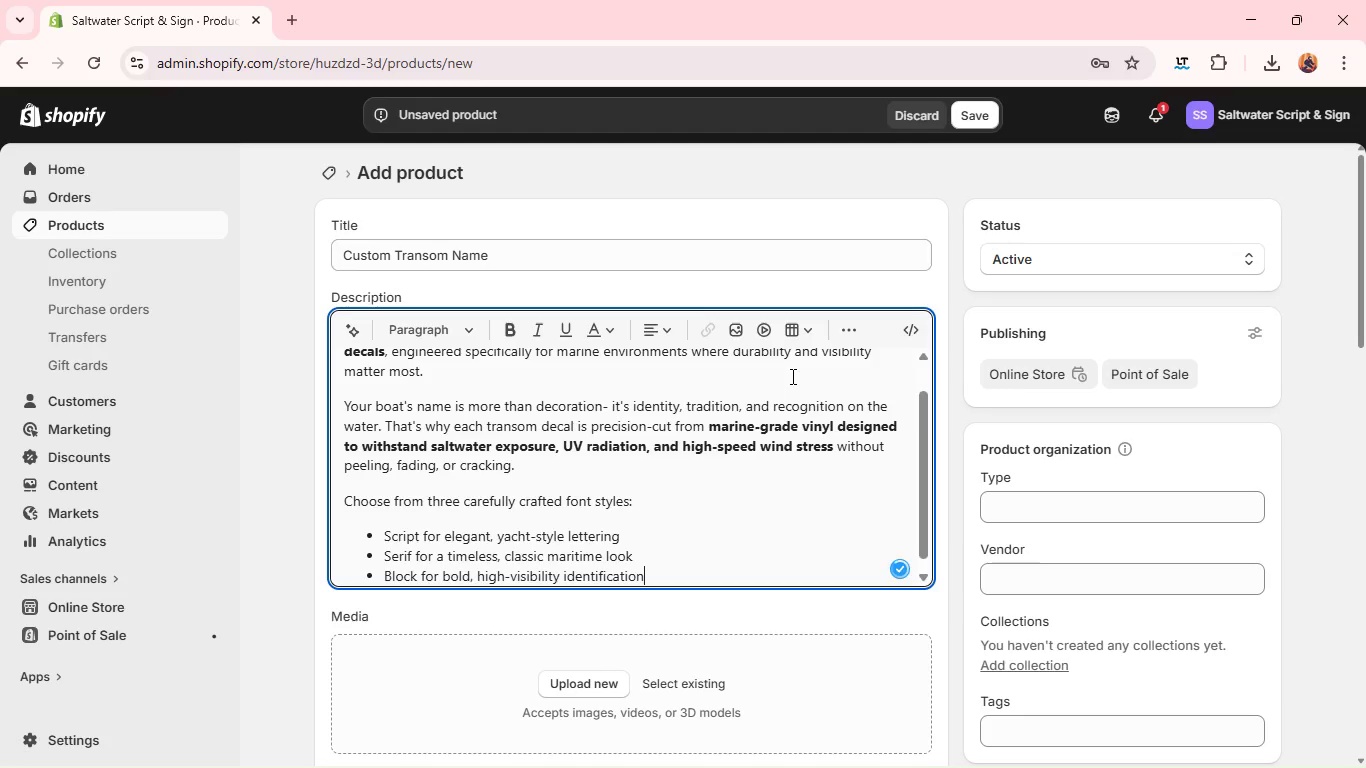 
key(Enter)
 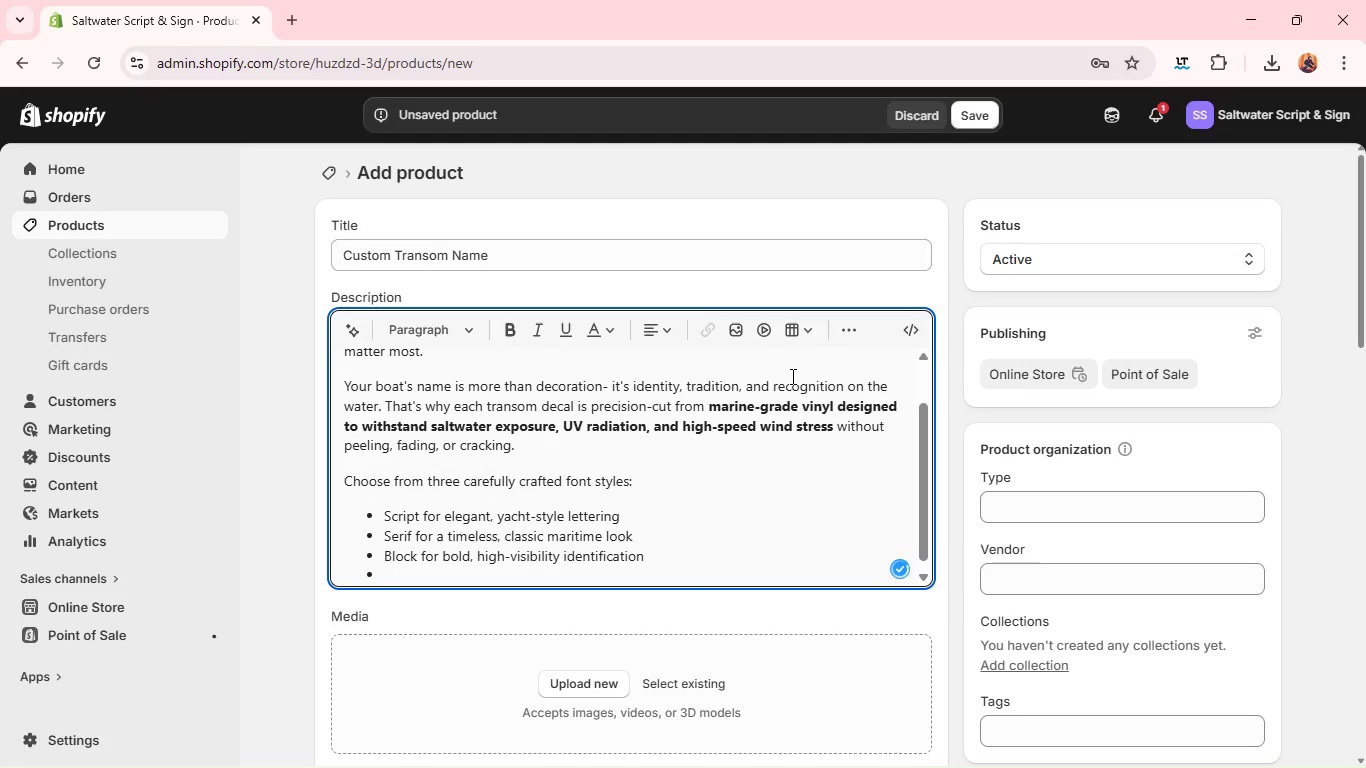 
key(Enter)
 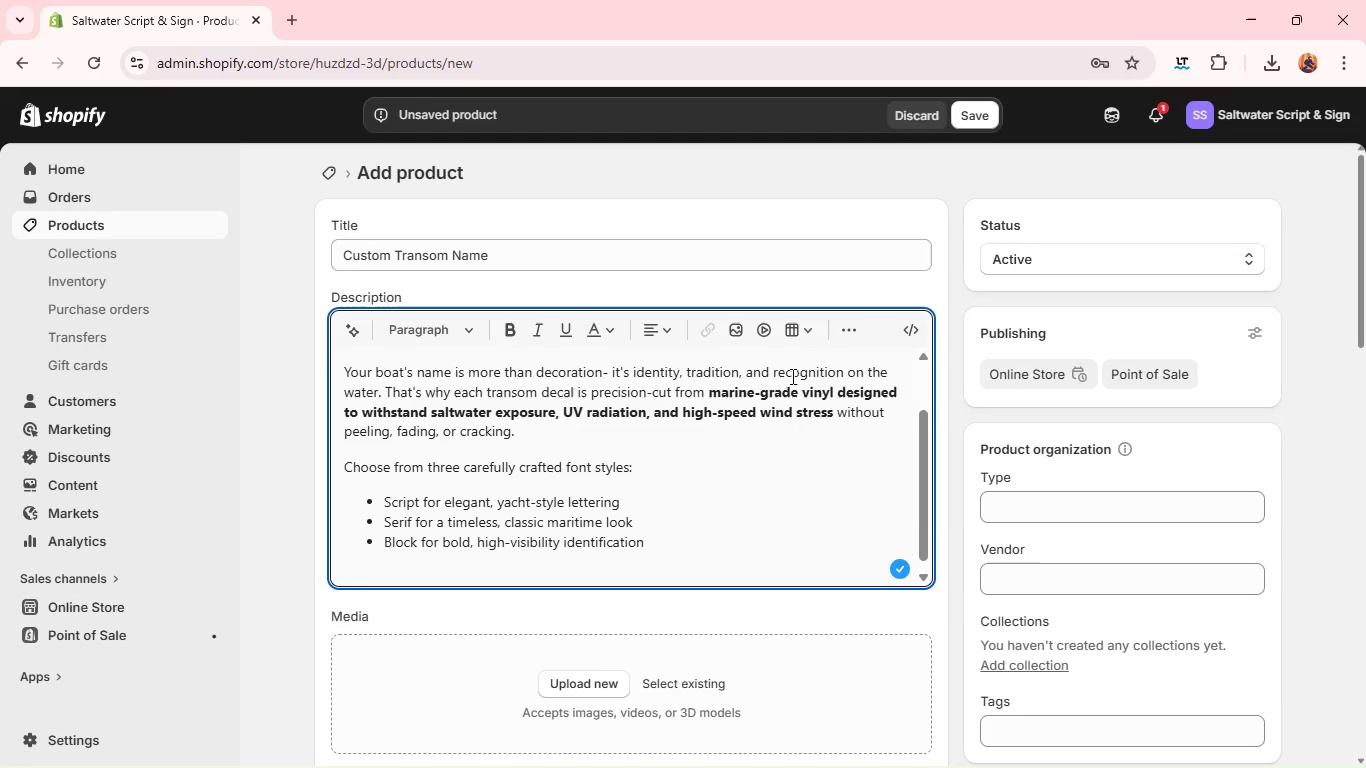 
type(Then select your material finish v)
key(Backspace)
type(based on performance and aesthetics:)
 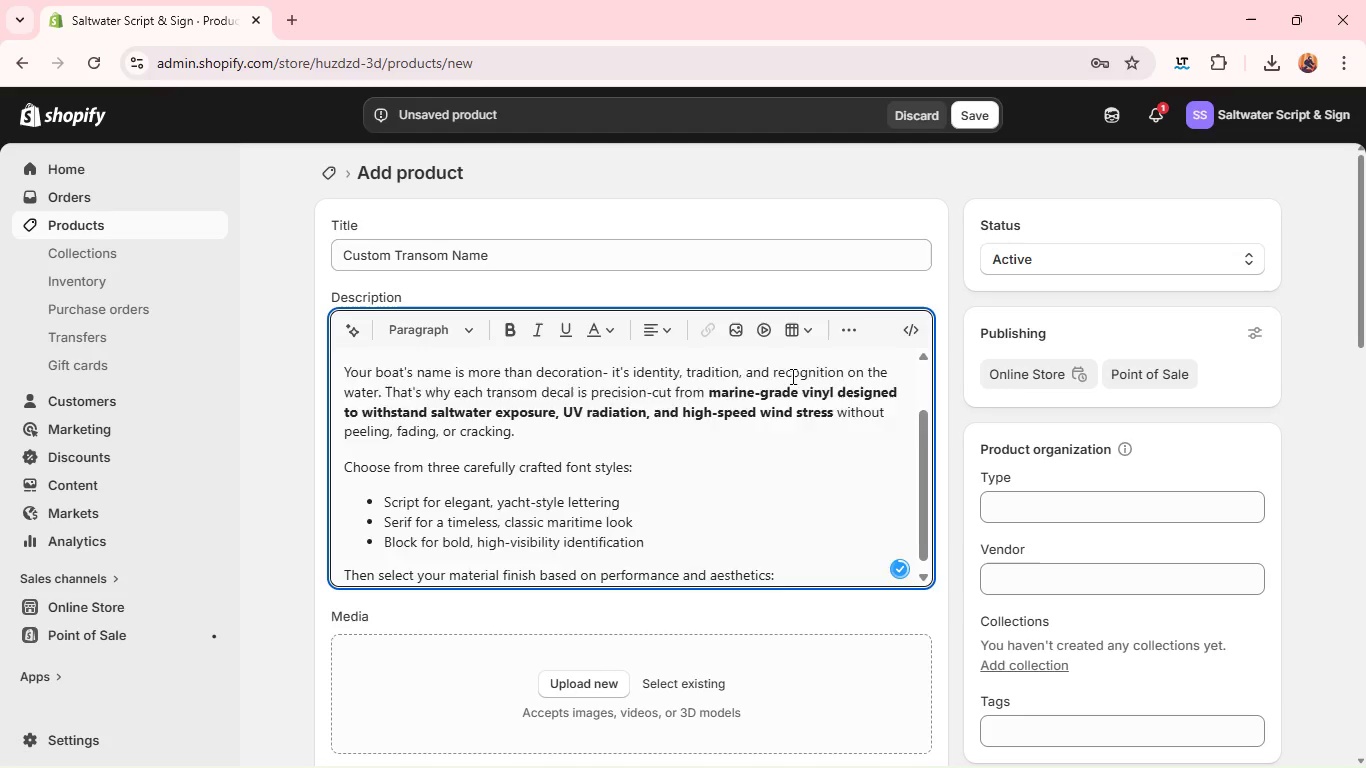 
 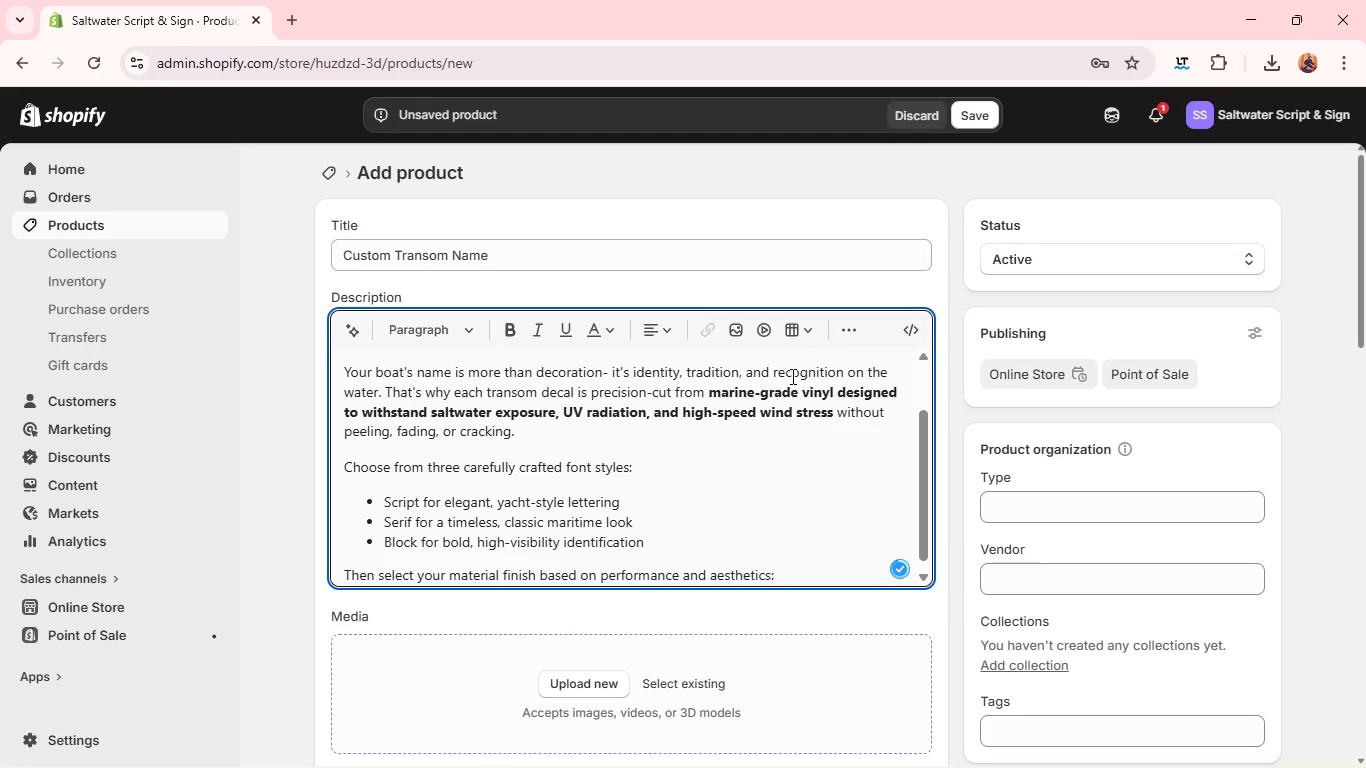 
key(Enter)
 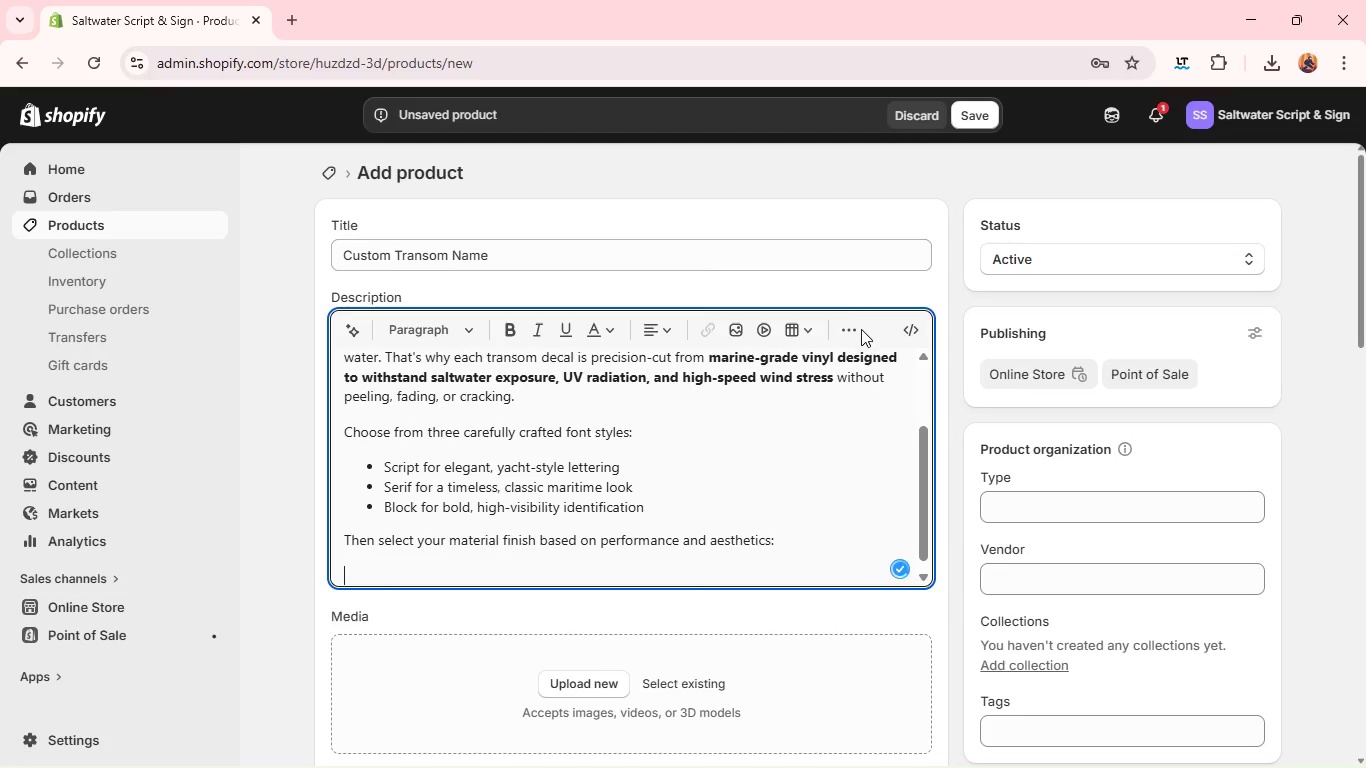 
left_click([861, 329])
 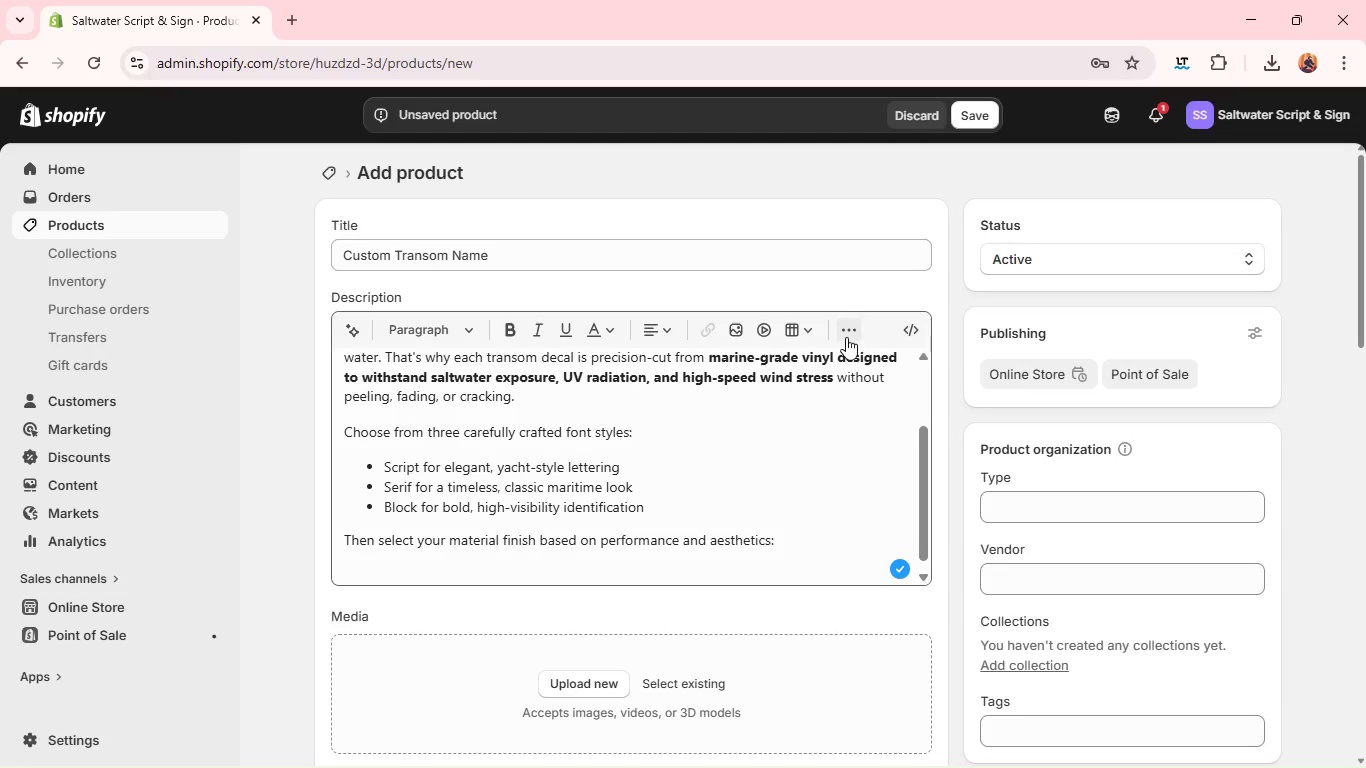 
left_click([848, 335])
 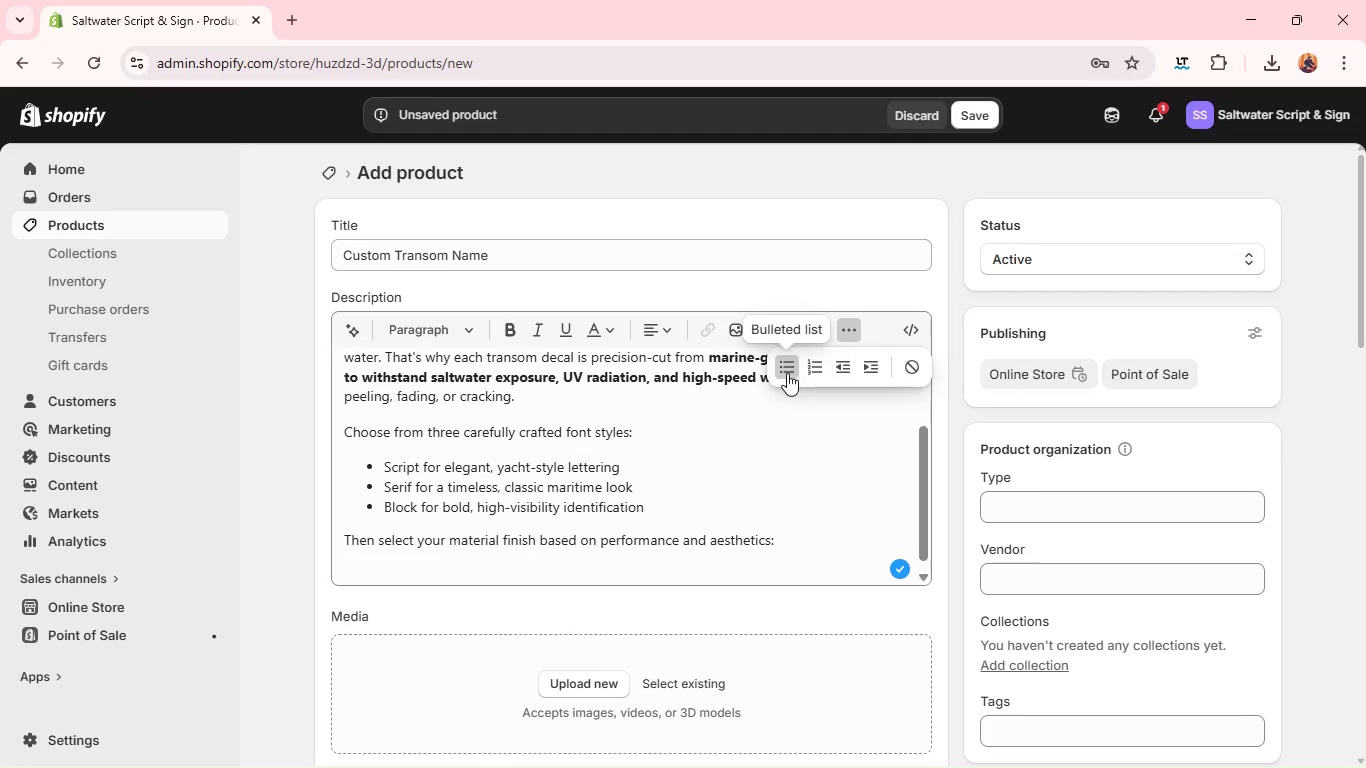 
left_click([786, 373])
 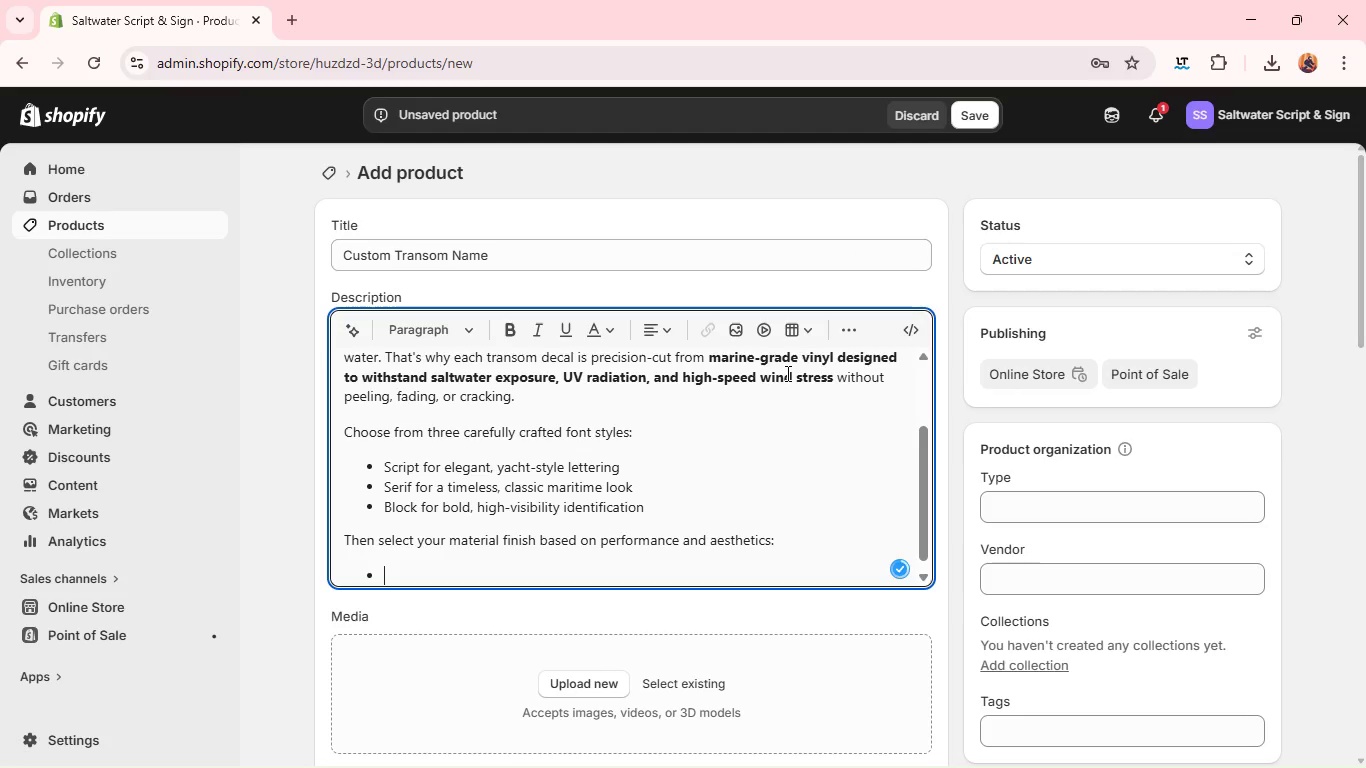 
type(Standard Vinyl - Durable and cost-effective for recreational use)
 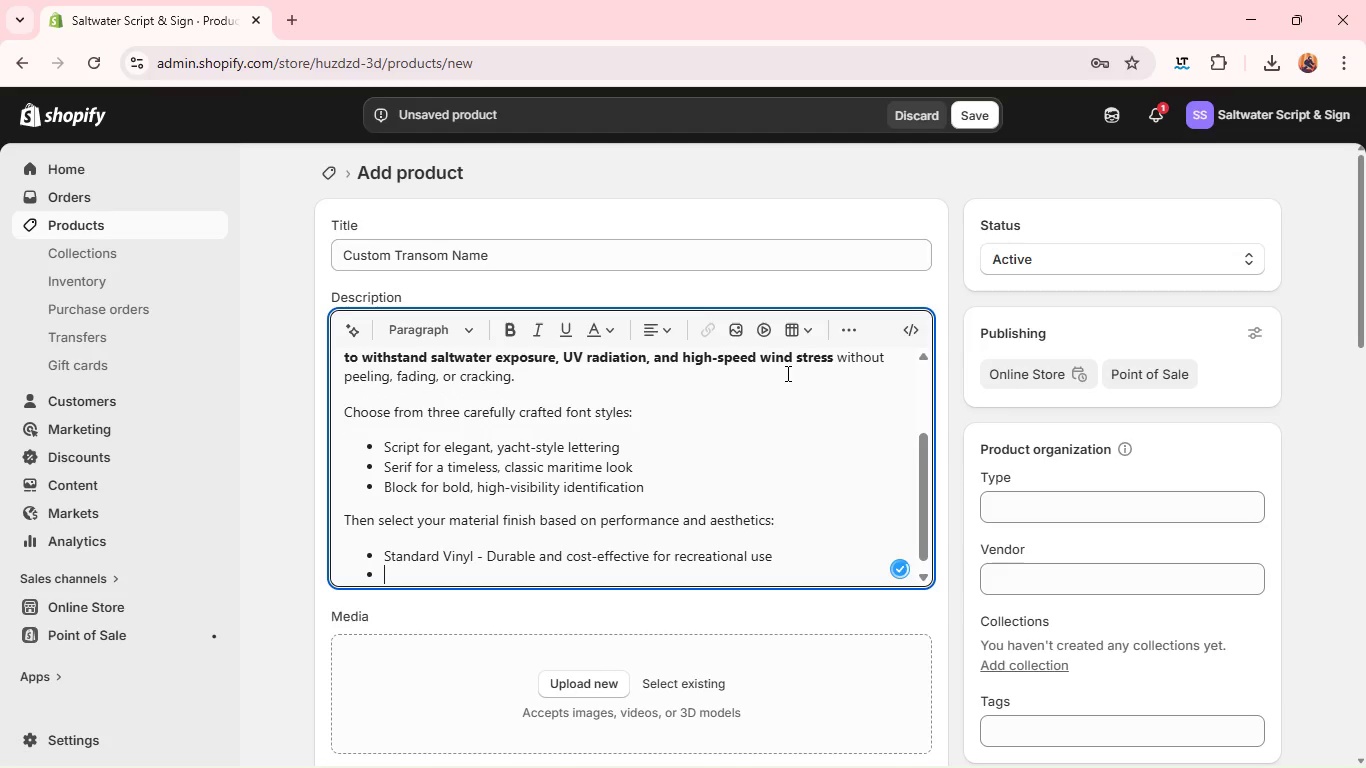 
 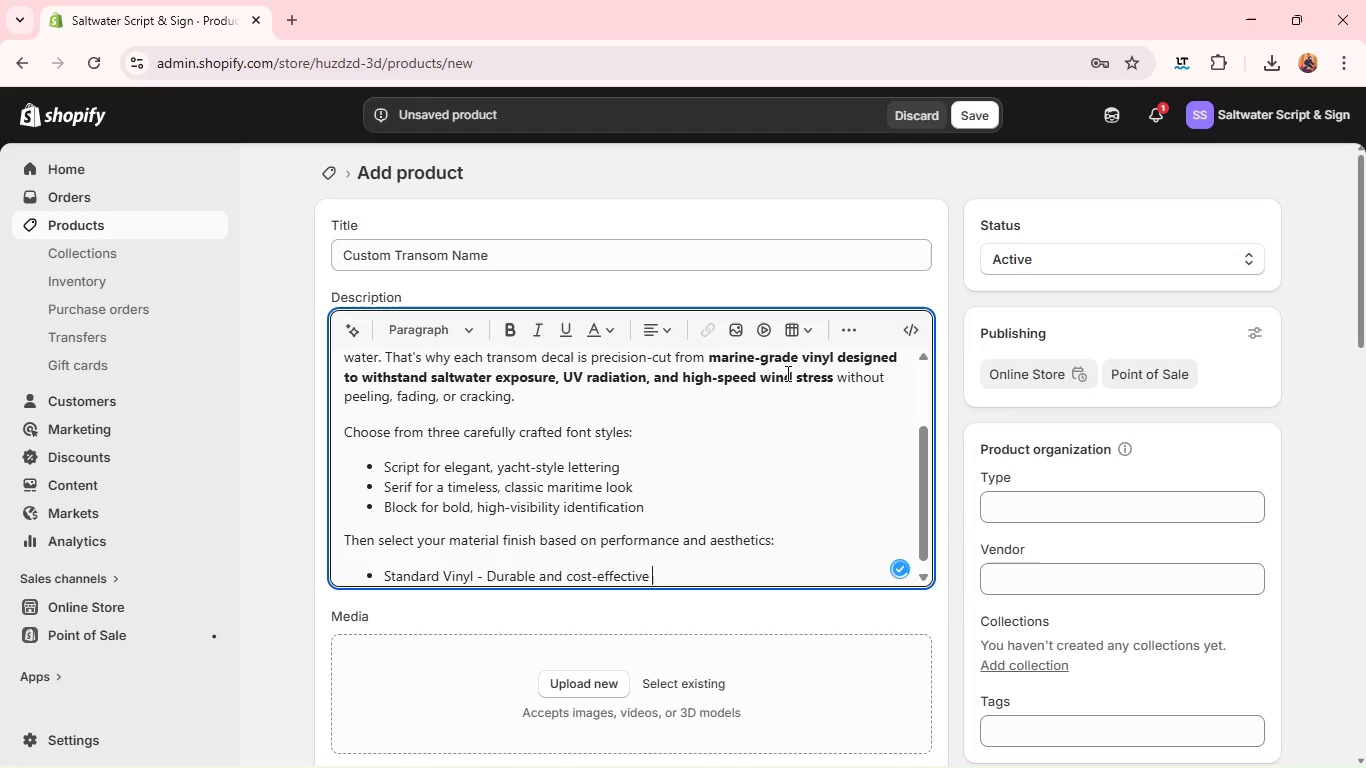 
key(Enter)
 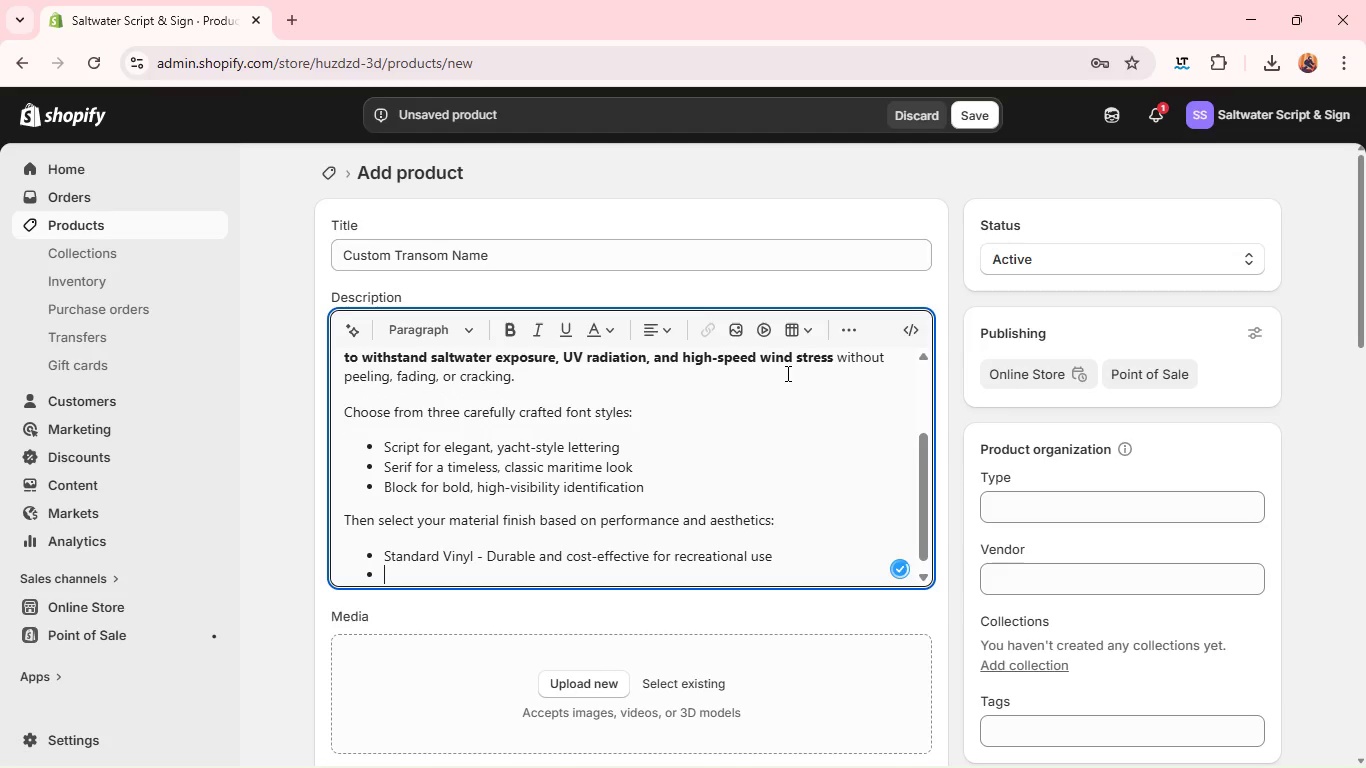 
type(Premium Cast Vinly - Flexible, longer-lasting )
key(Backspace)
type(, and professional-grade)
 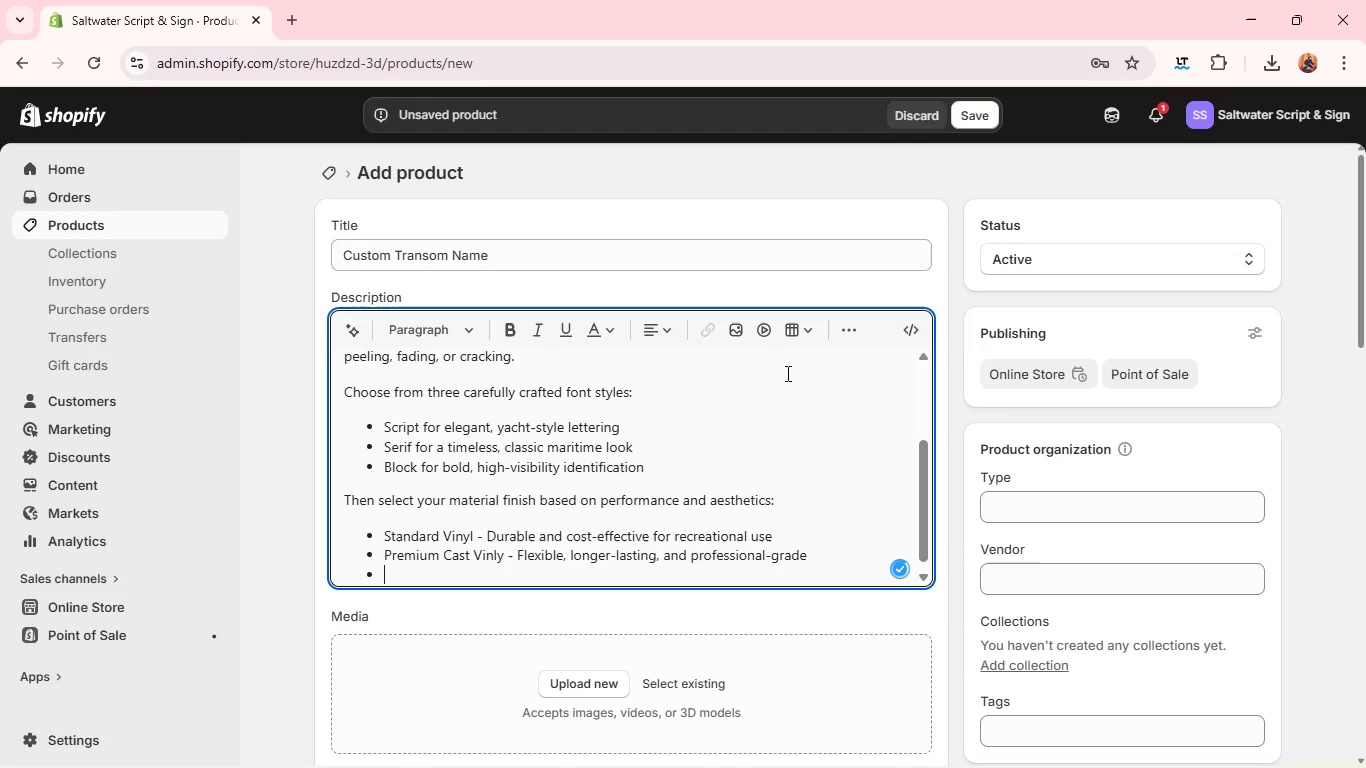 
 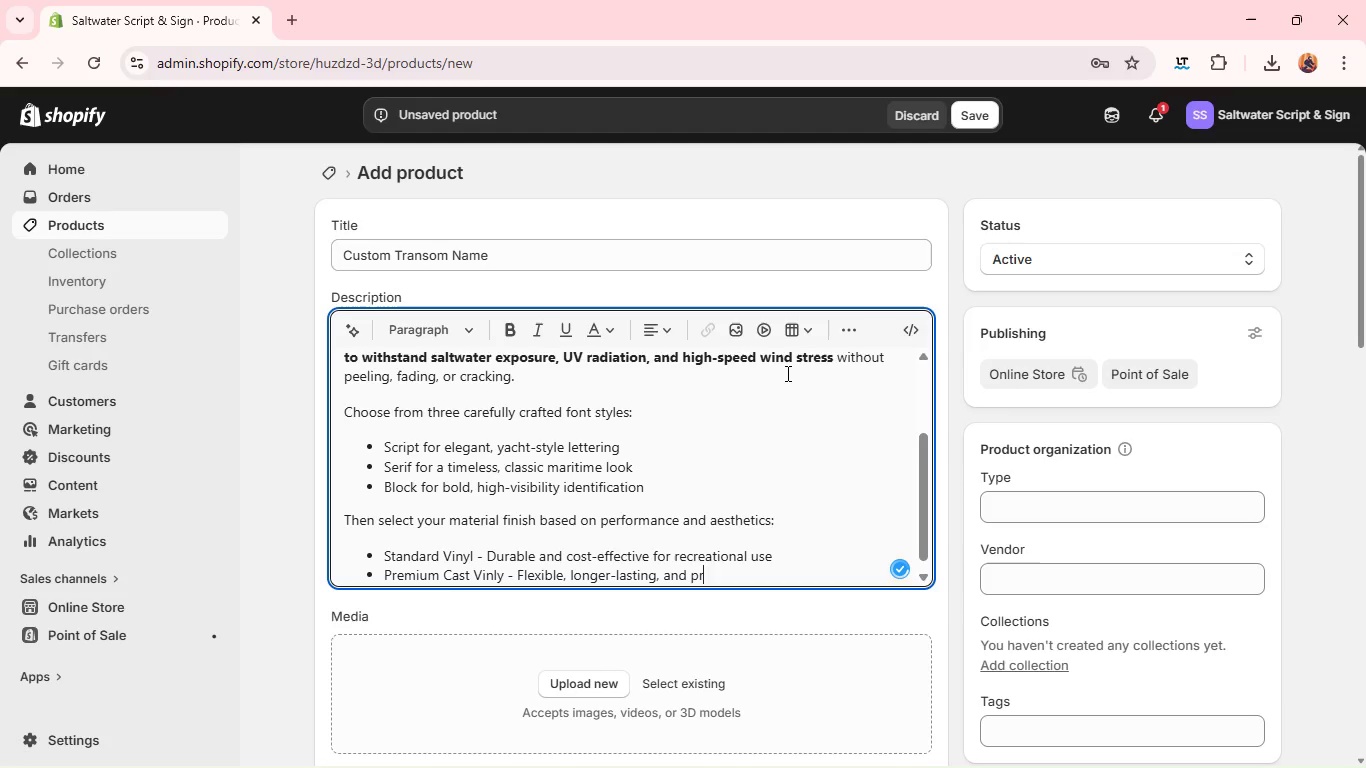 
key(Enter)
 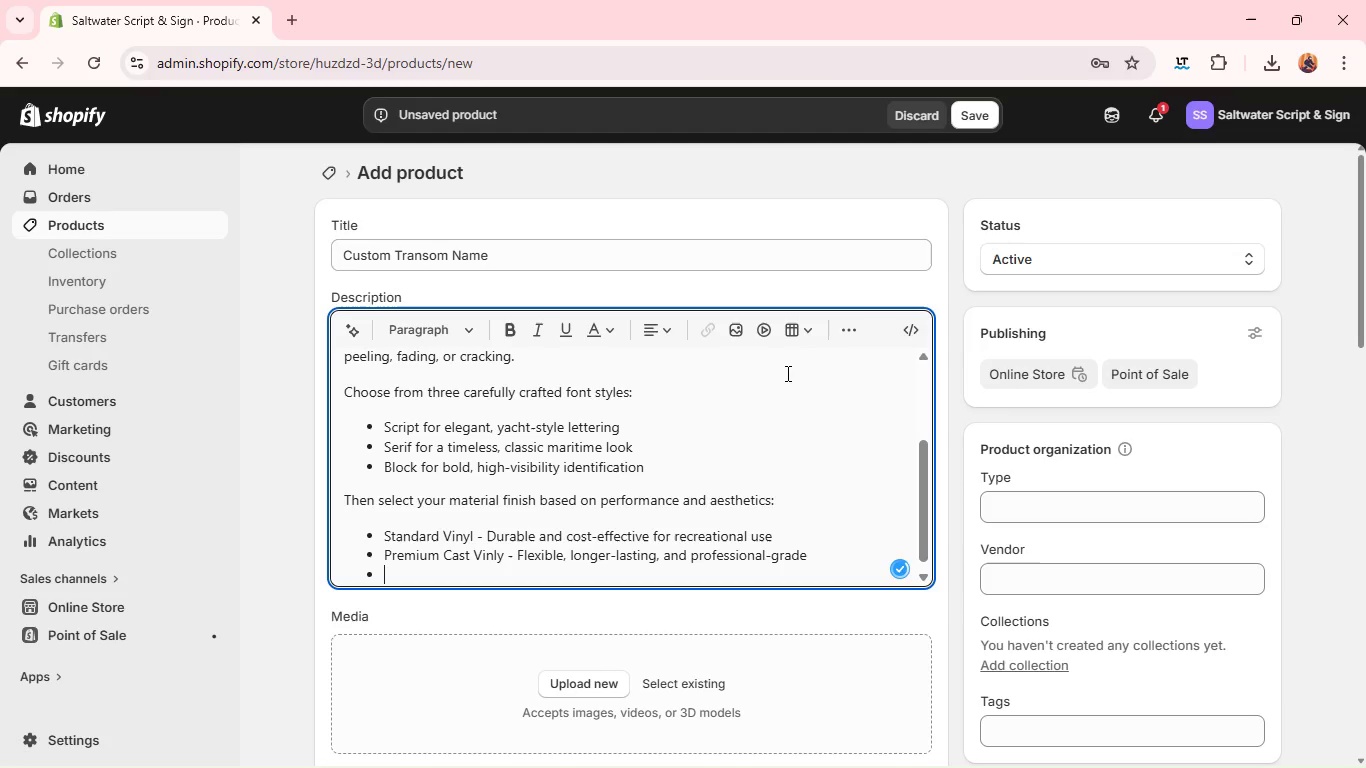 
type(Gold Leaf Foil - Luxurt)
key(Backspace)
type(y finish designed for premium vessles)
key(Backspace)
key(Backspace)
key(Backspace)
type(els and yacht aesthetics)
 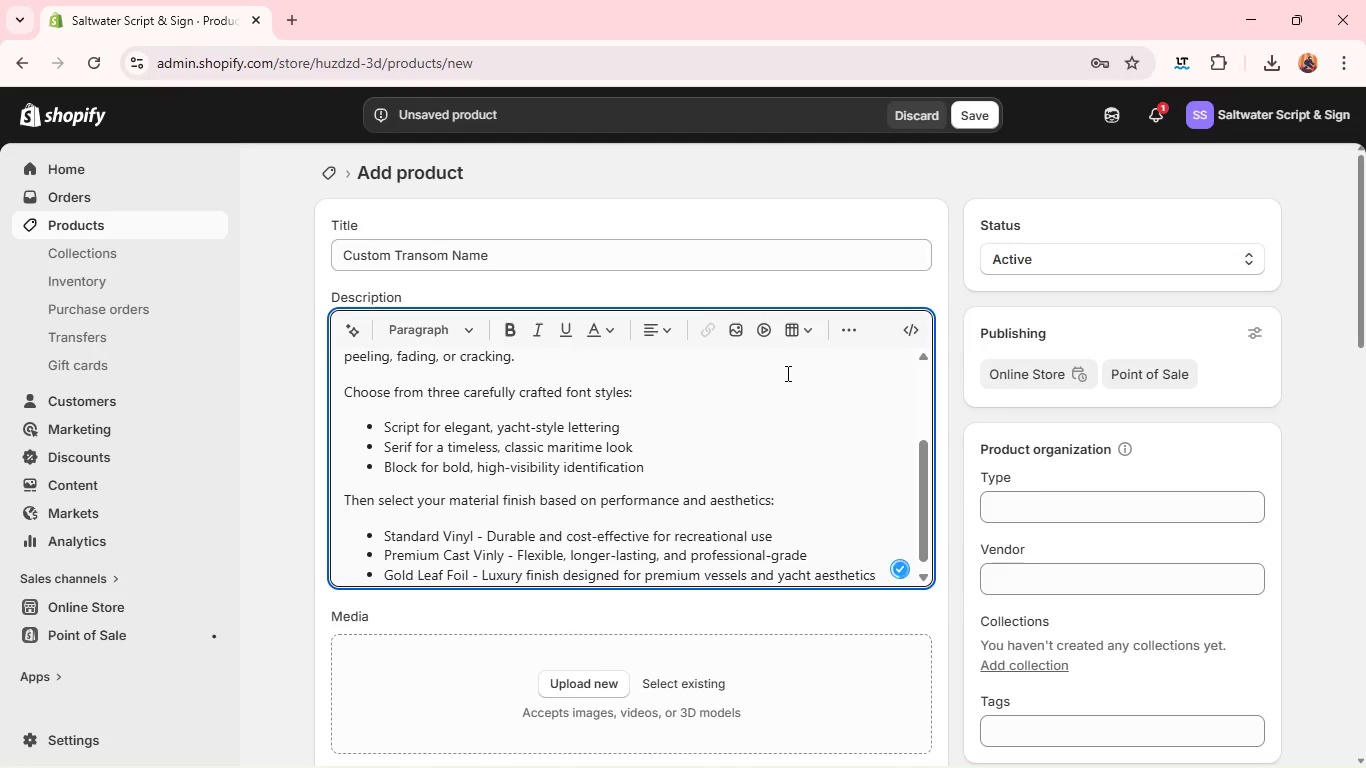 
key(Enter)
 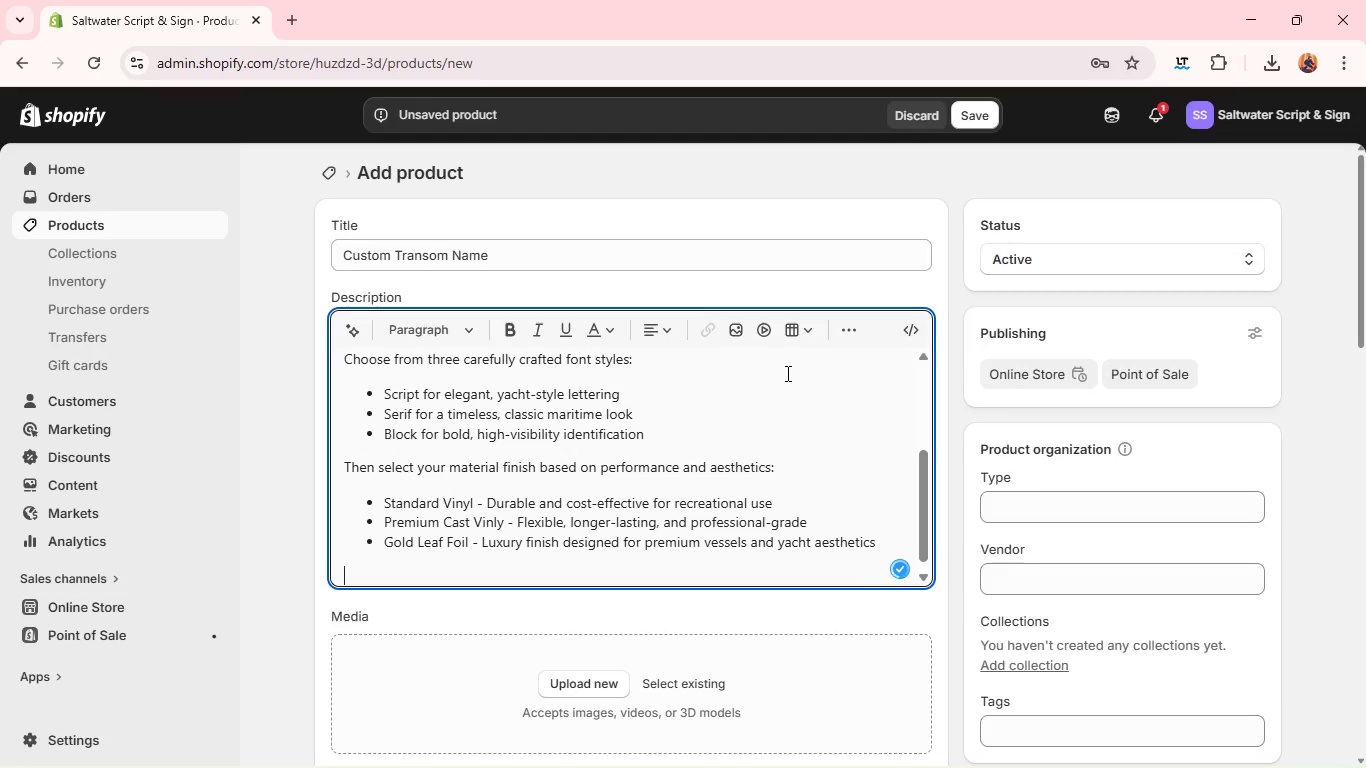 
key(Enter)
 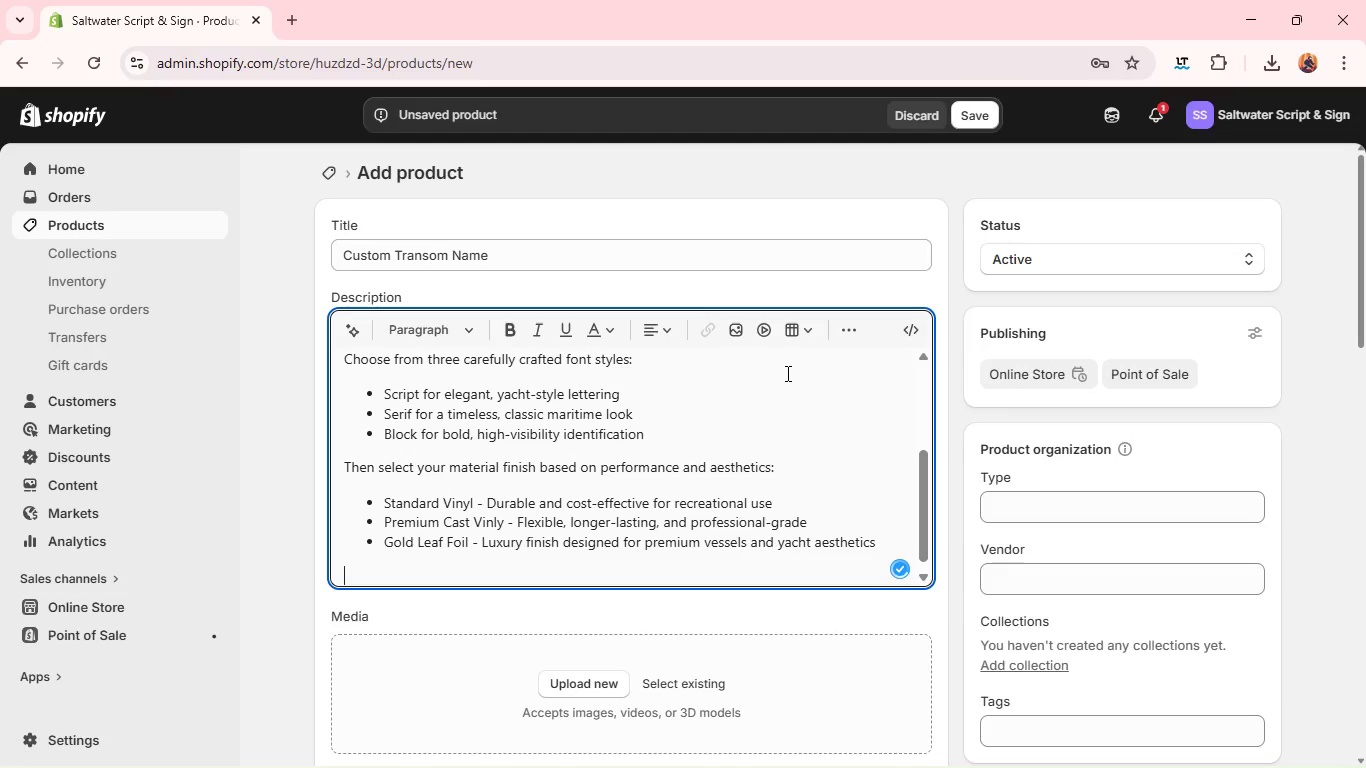 
type(Each order is custom-prepared to ensure clean edges, perfect spacing )
key(Backspace)
type(, and a smooth installation experience, whether you're applying it yourself or through a professional installer. )
 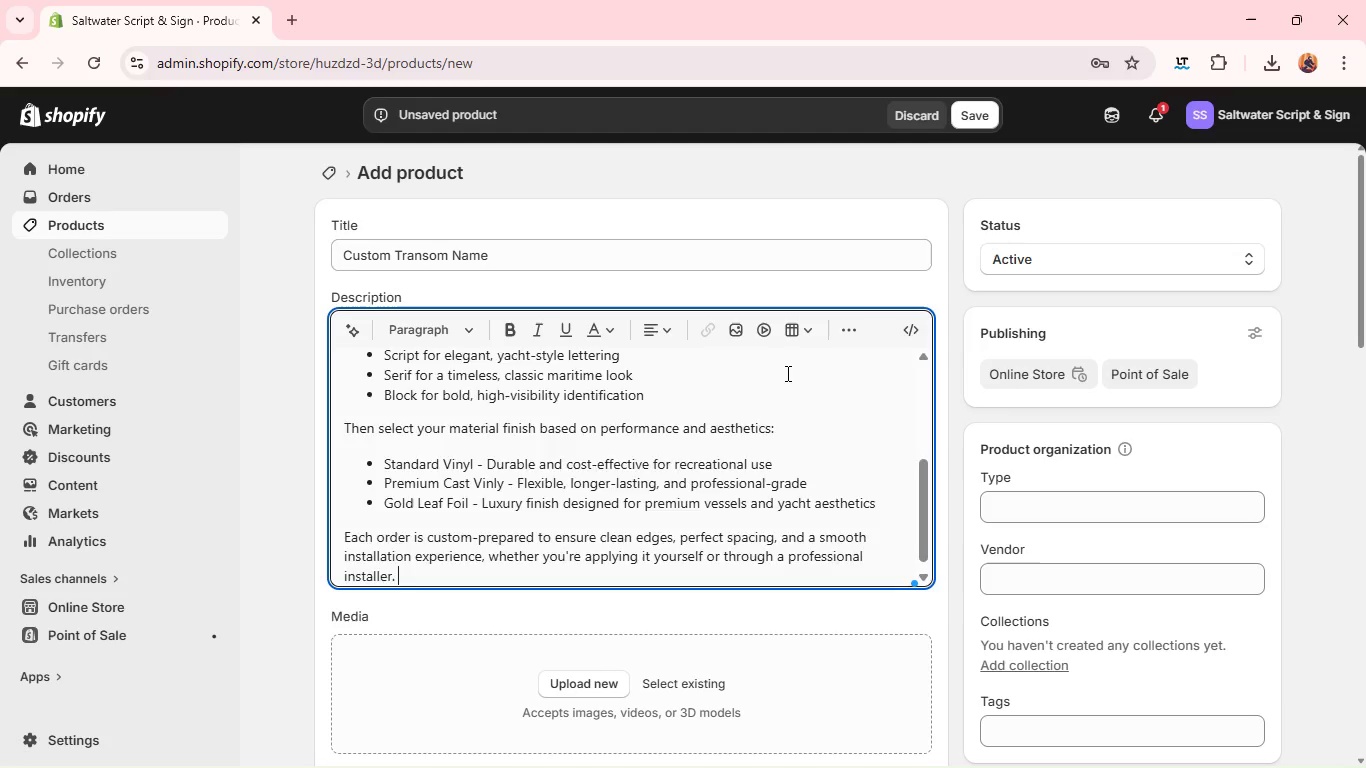 
key(Enter)
 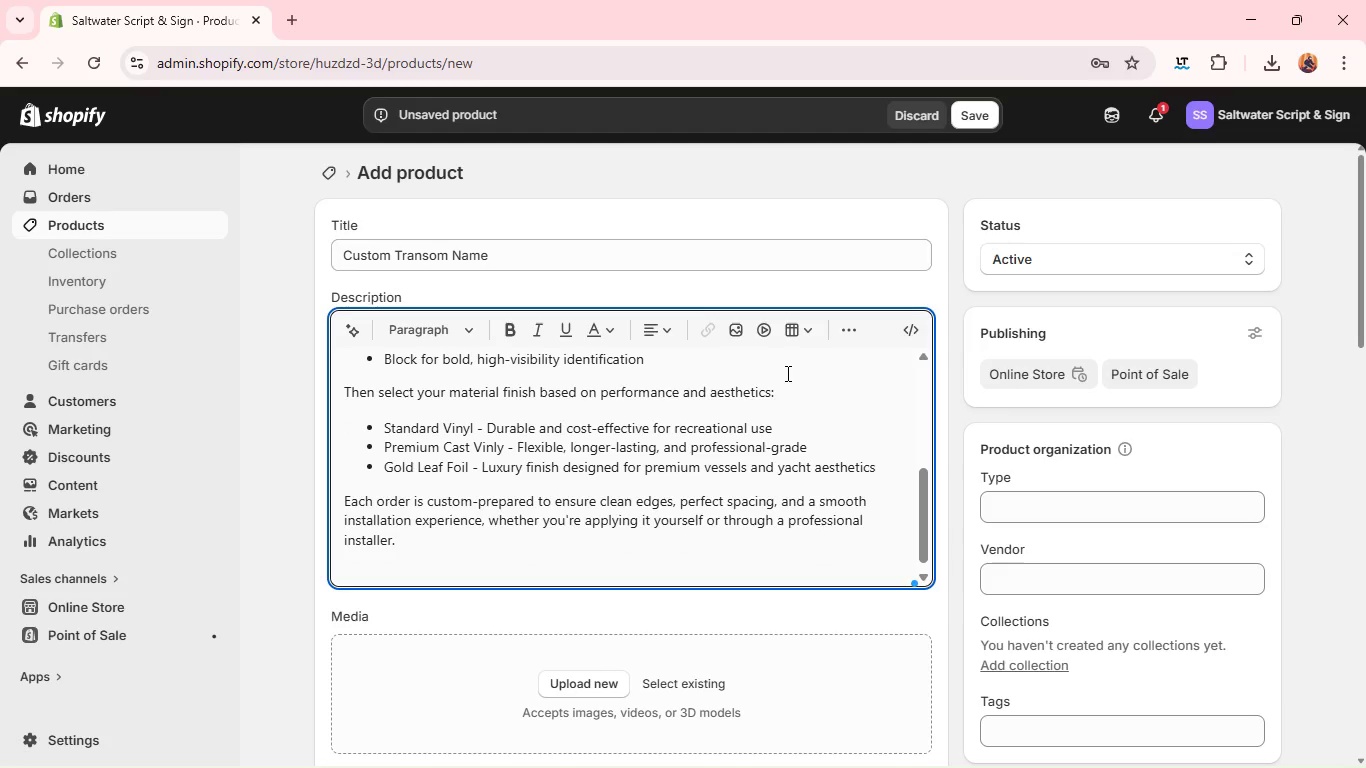 
type(Key Benefits:)
 